 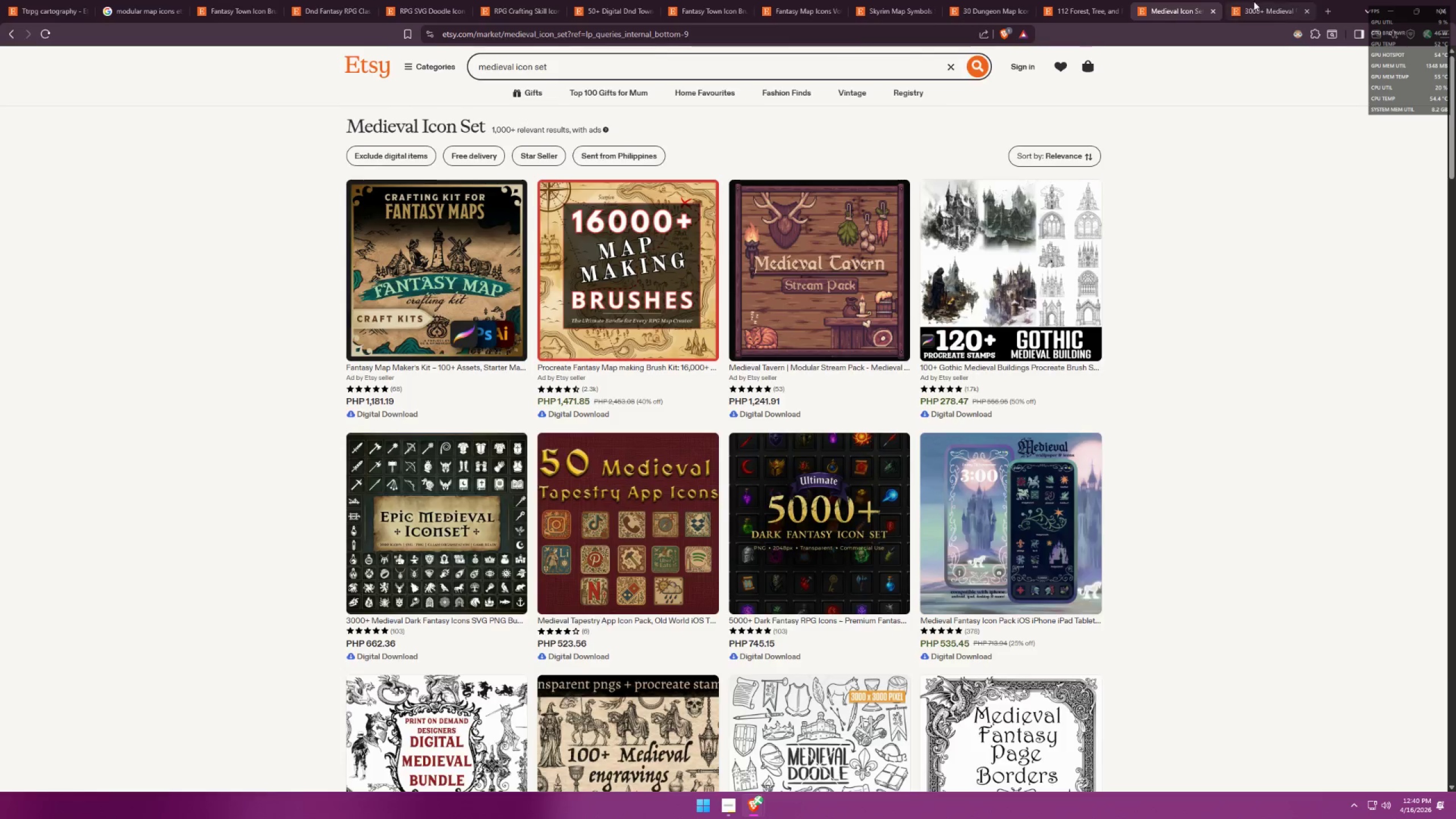 
double_click([810, 745])
 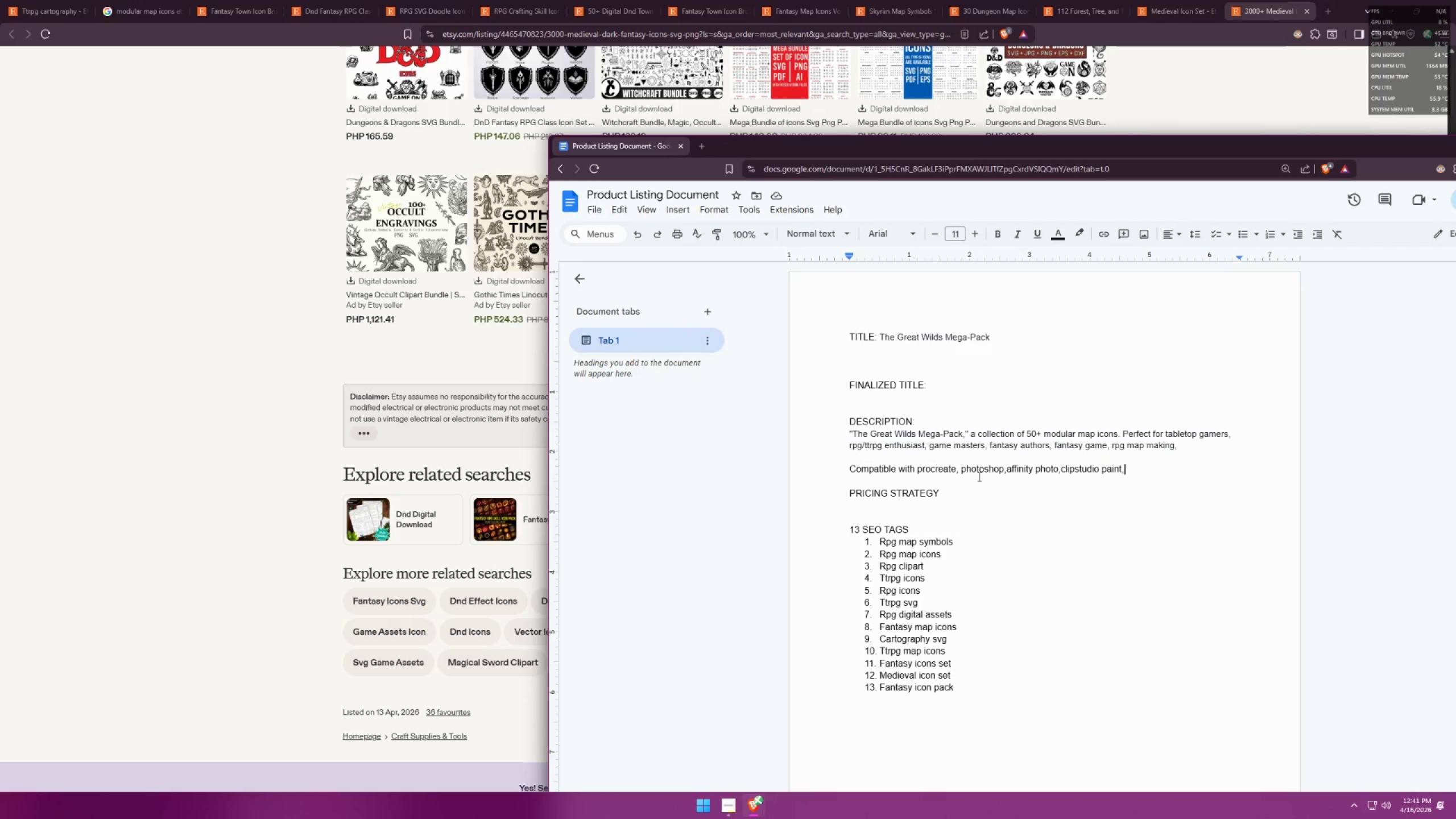 
left_click([1006, 466])
 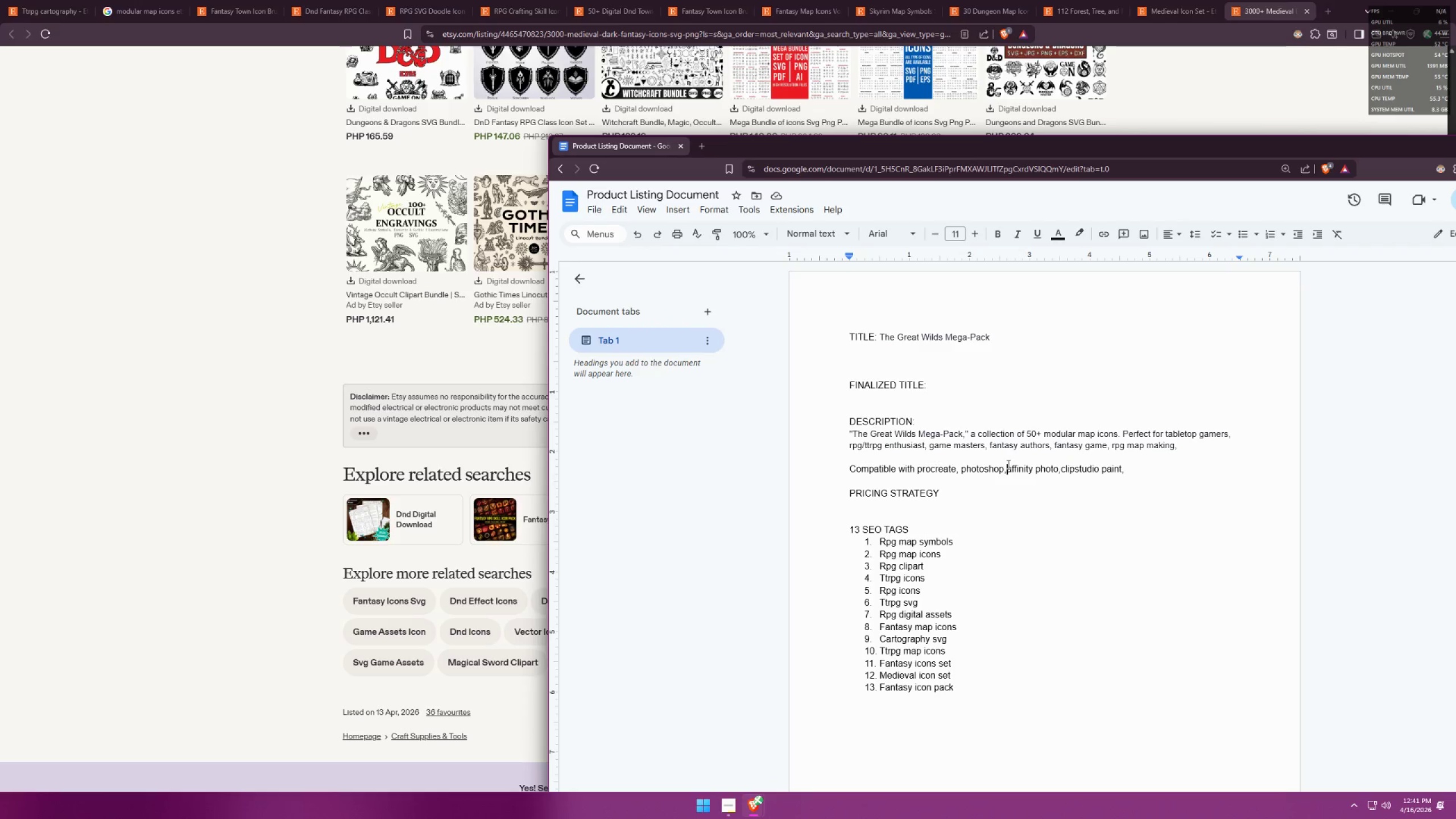 
left_click([1000, 466])
 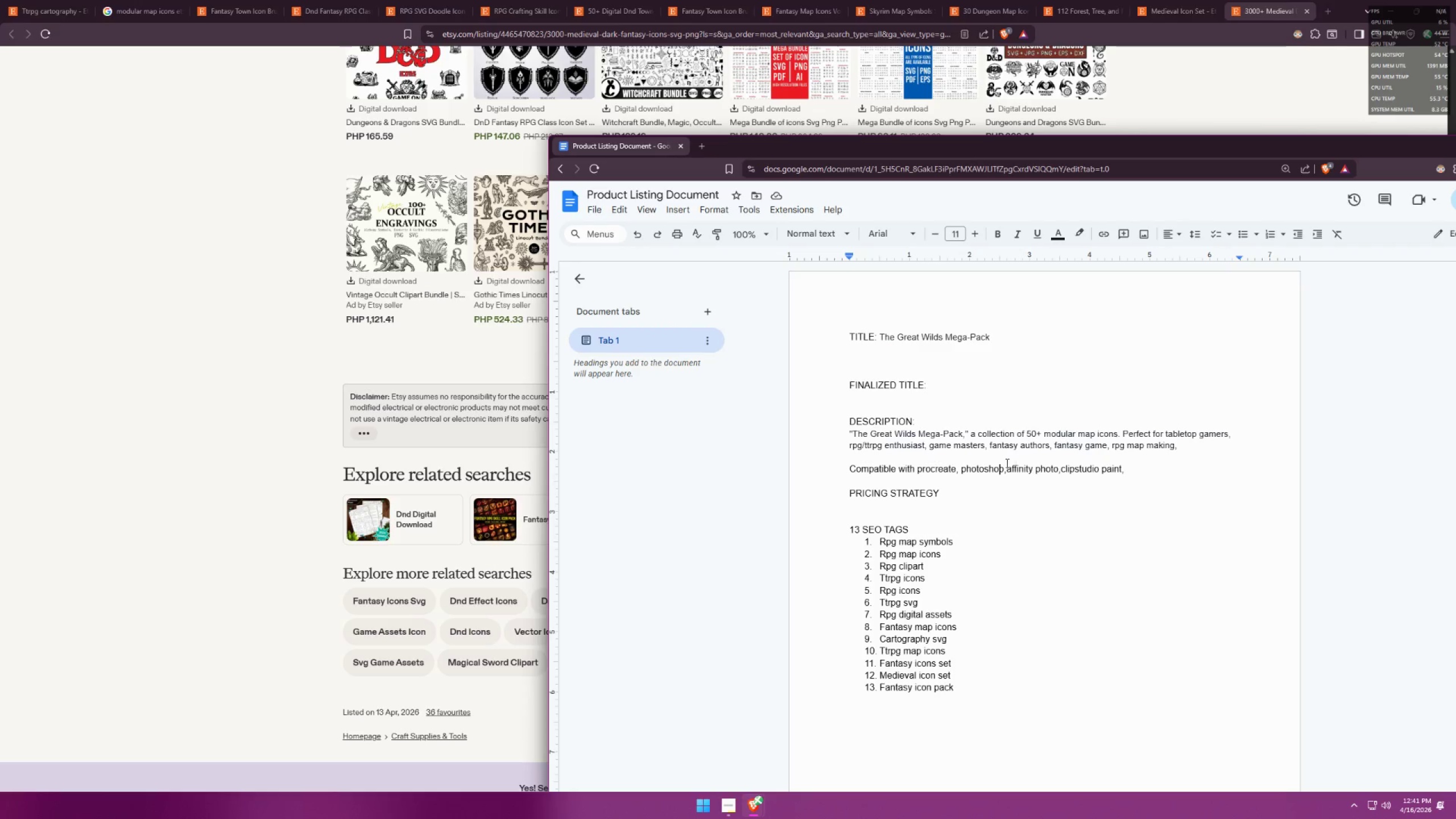 
left_click([1006, 463])
 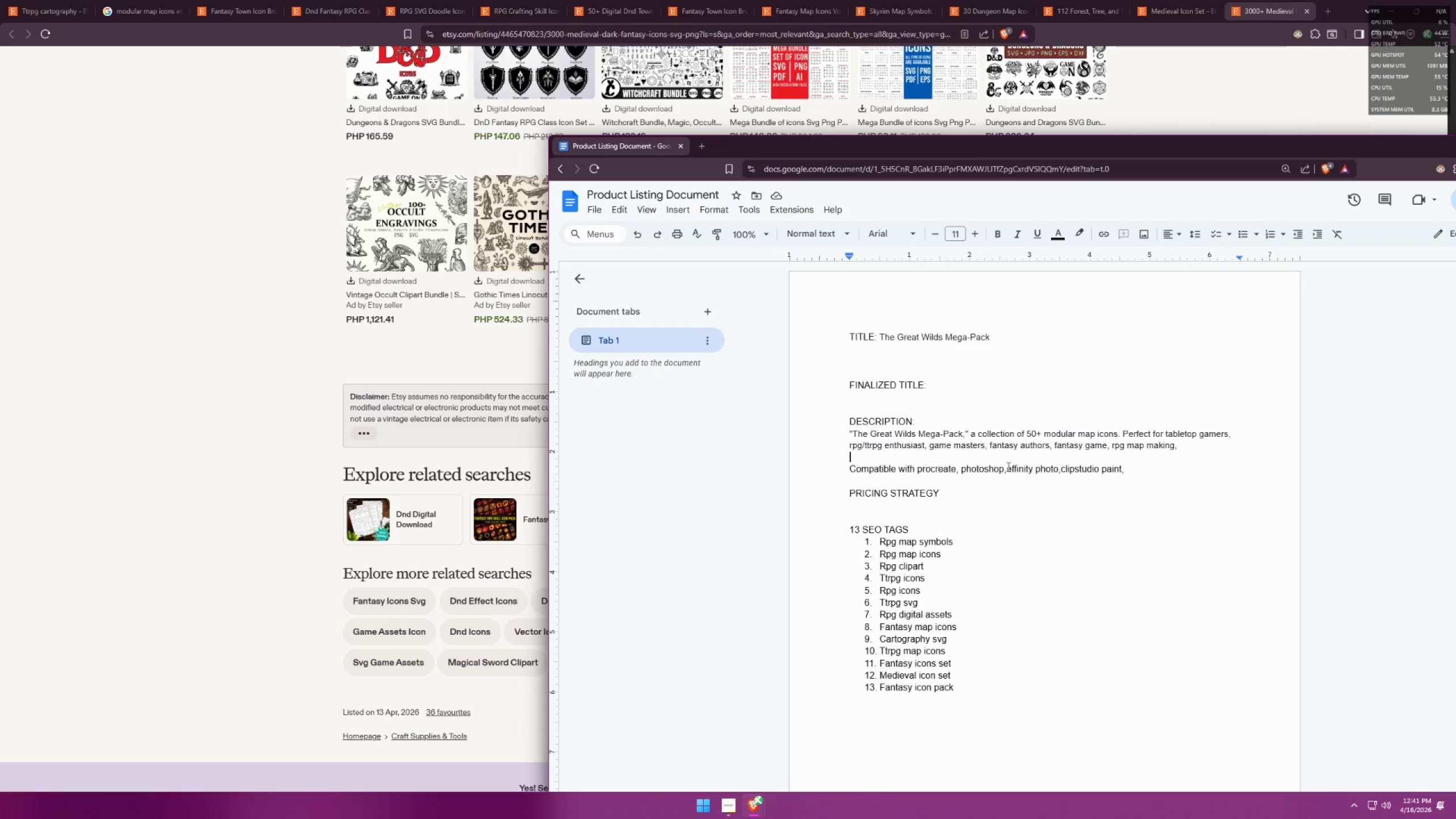 
left_click([1007, 466])
 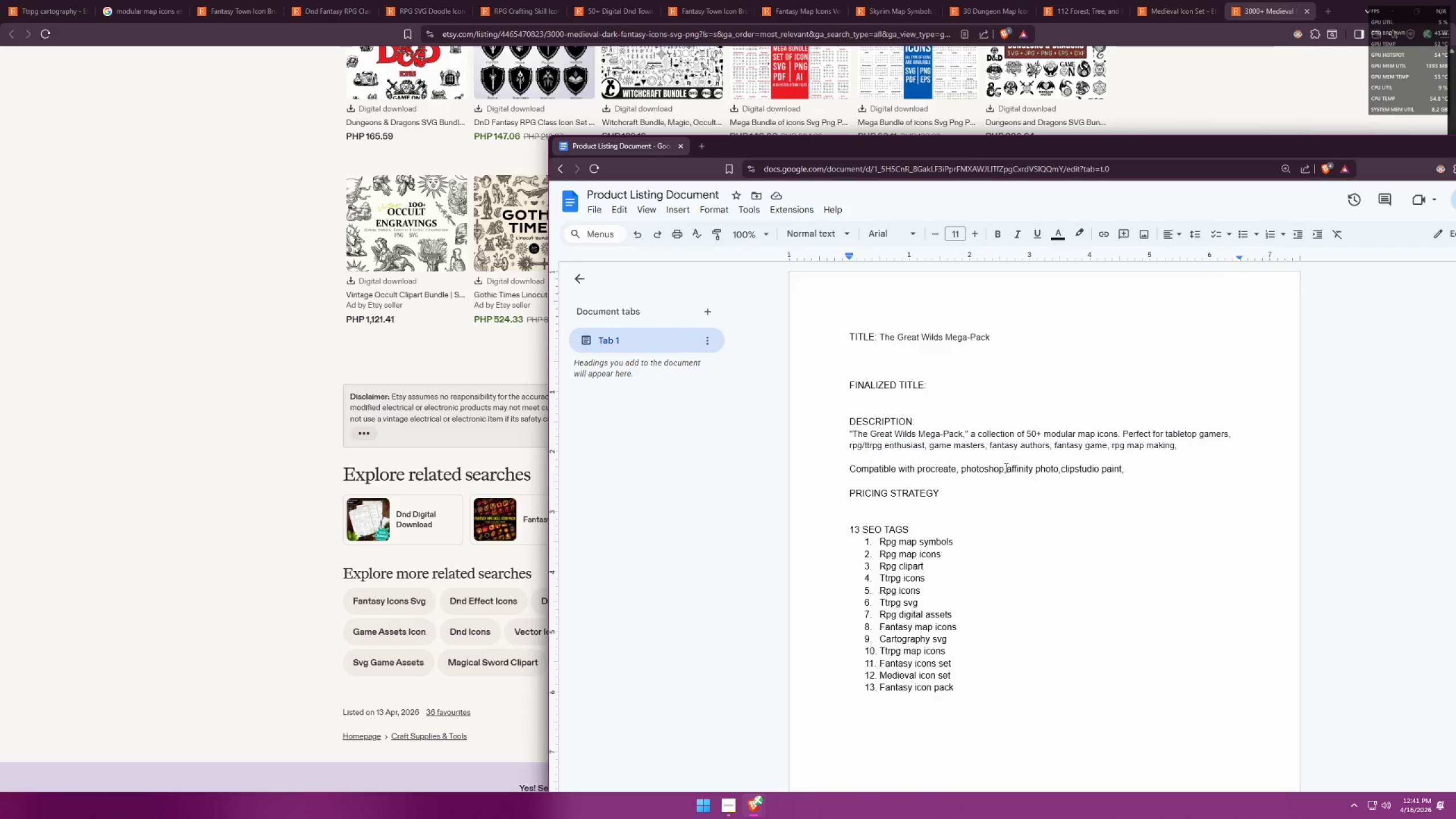 
left_click([1004, 468])
 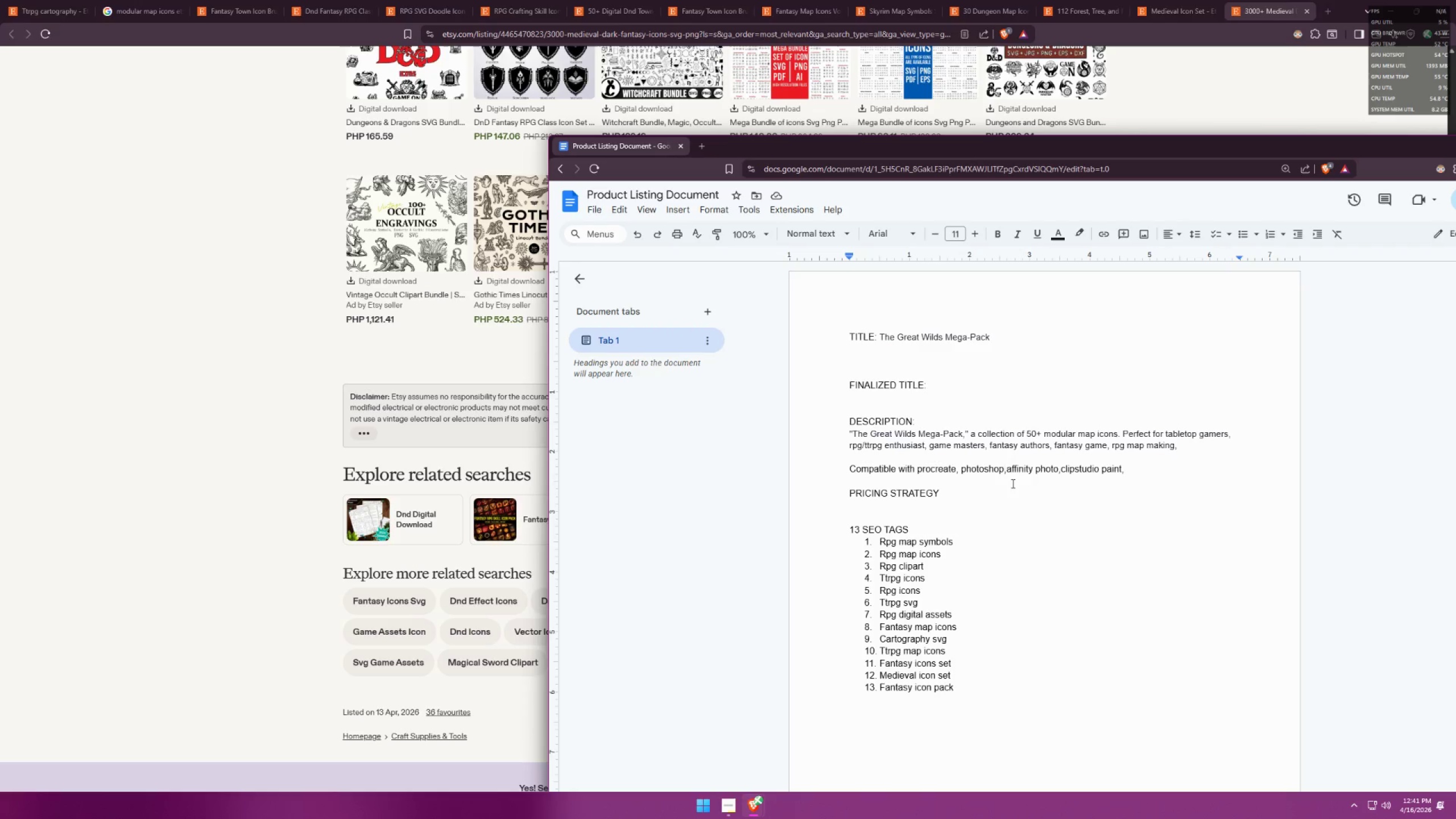 
type( as brush preset)
 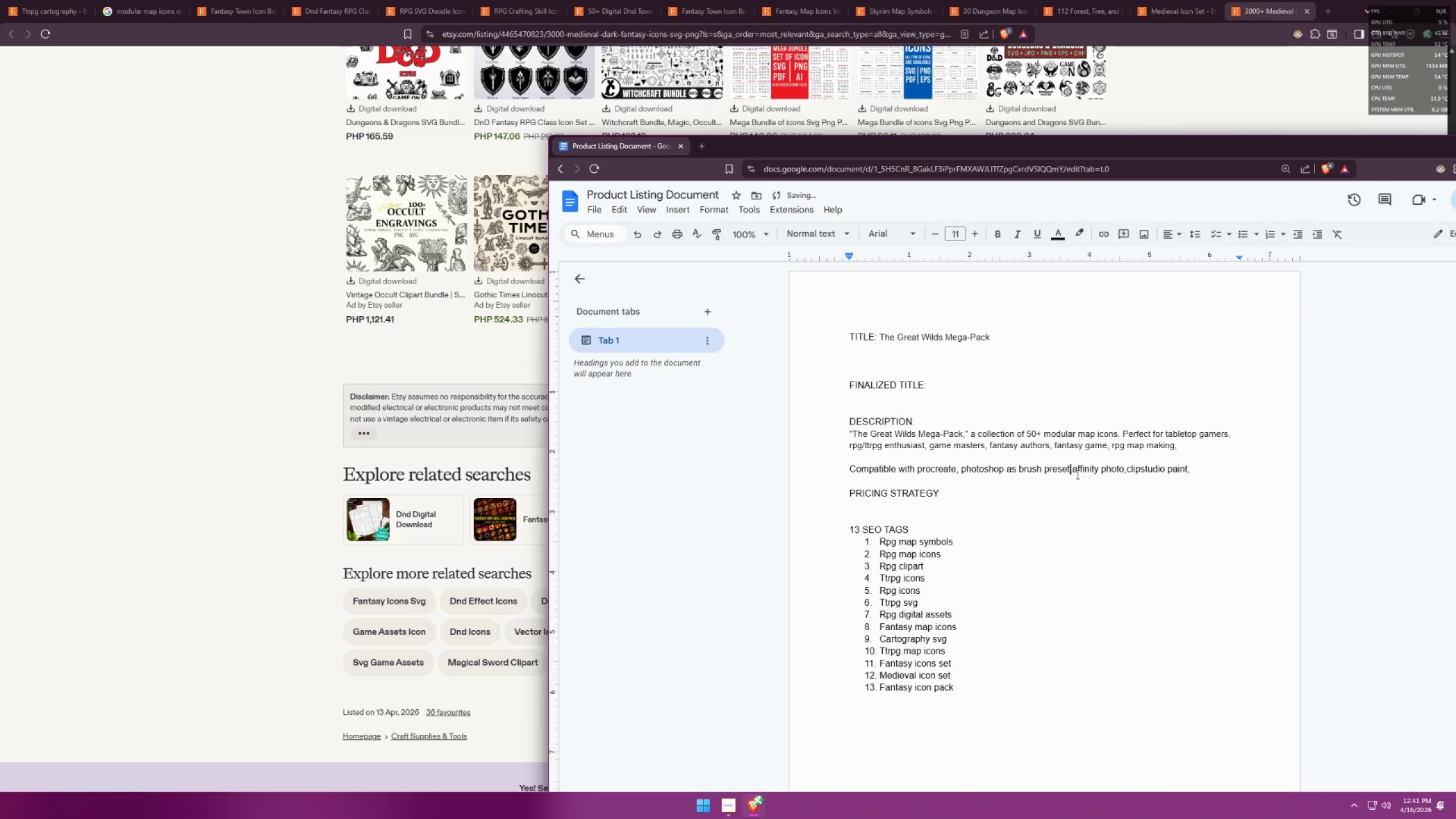 
double_click([1068, 470])
 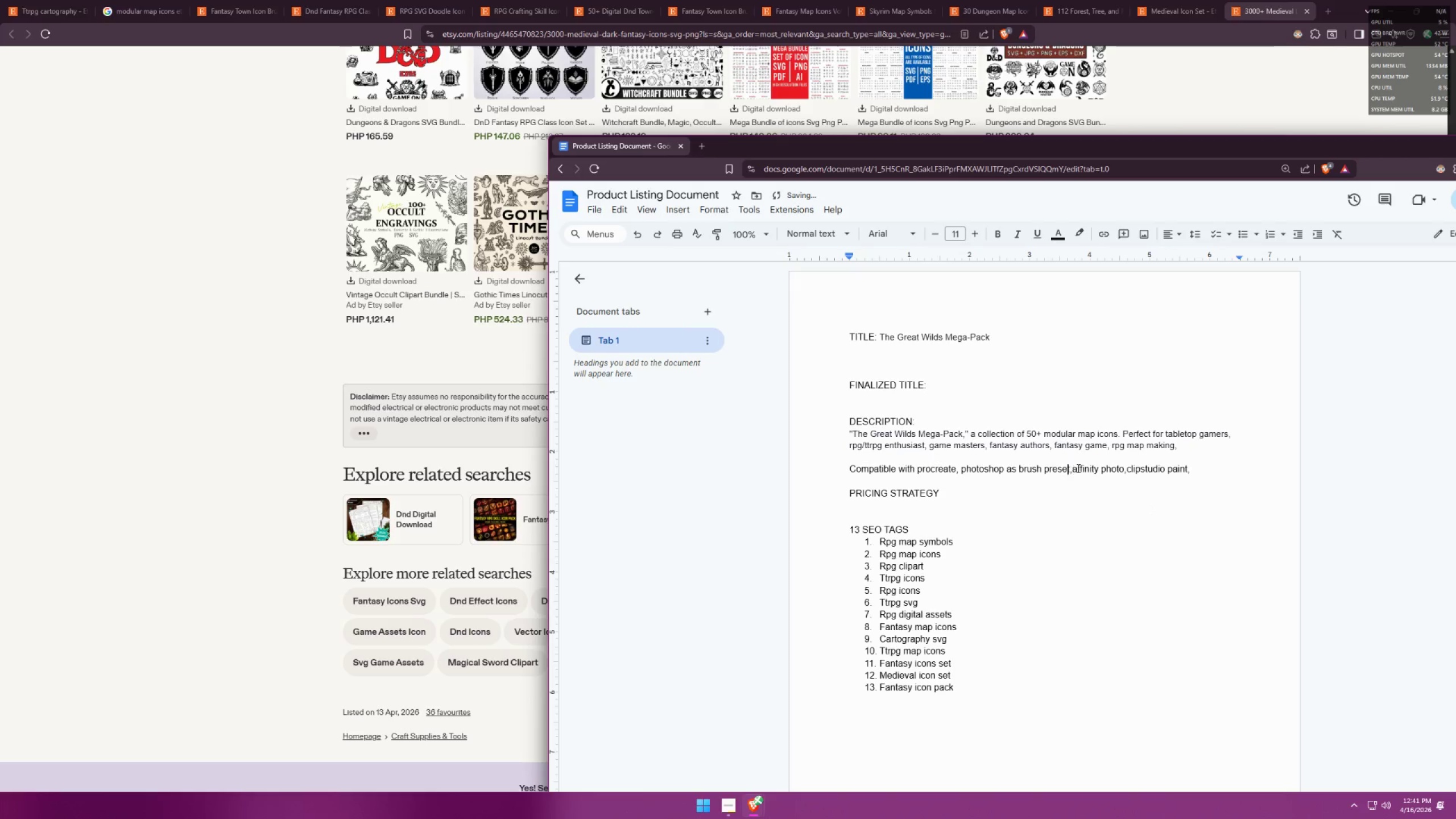 
triple_click([1078, 468])
 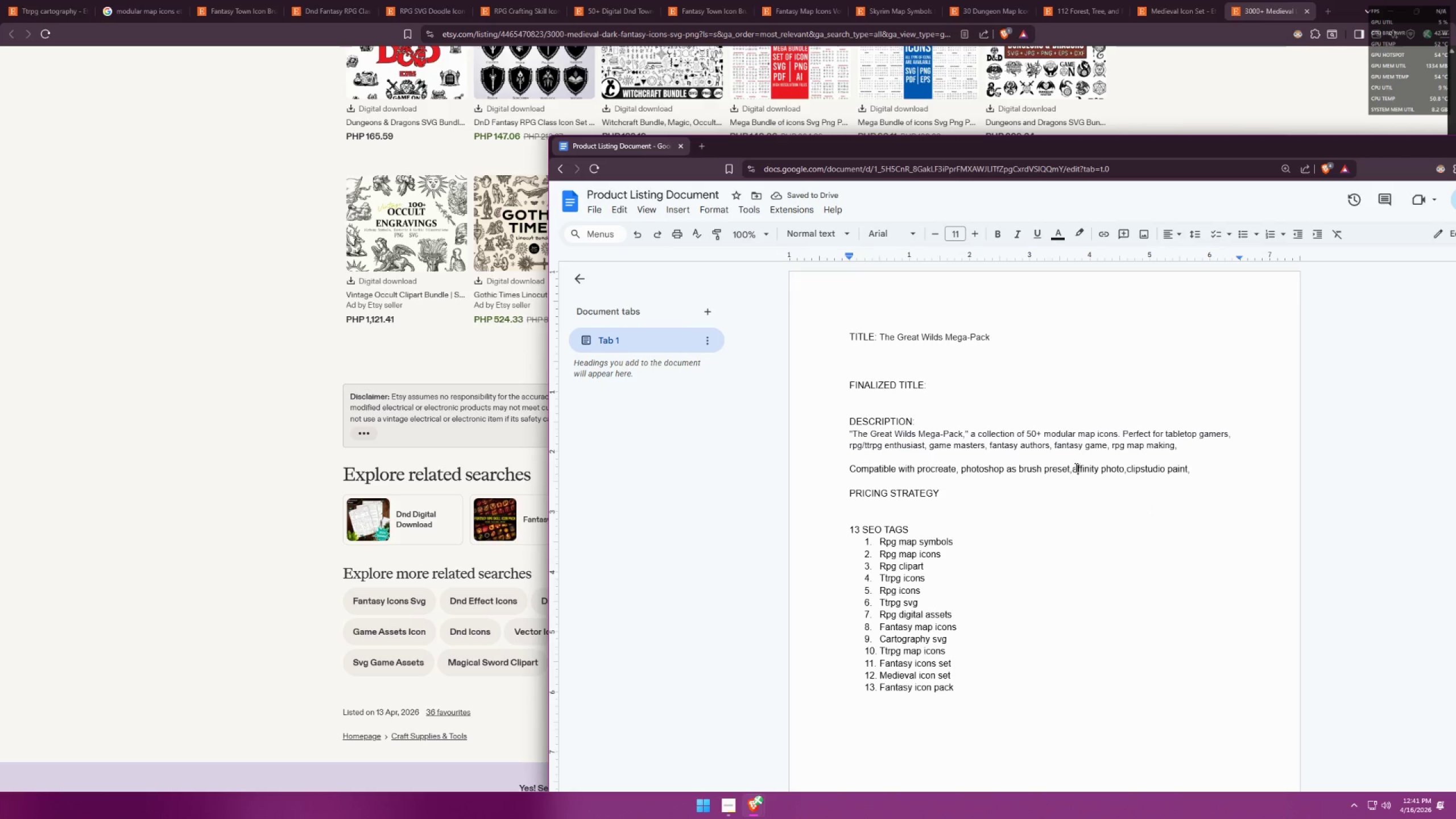 
triple_click([1075, 468])
 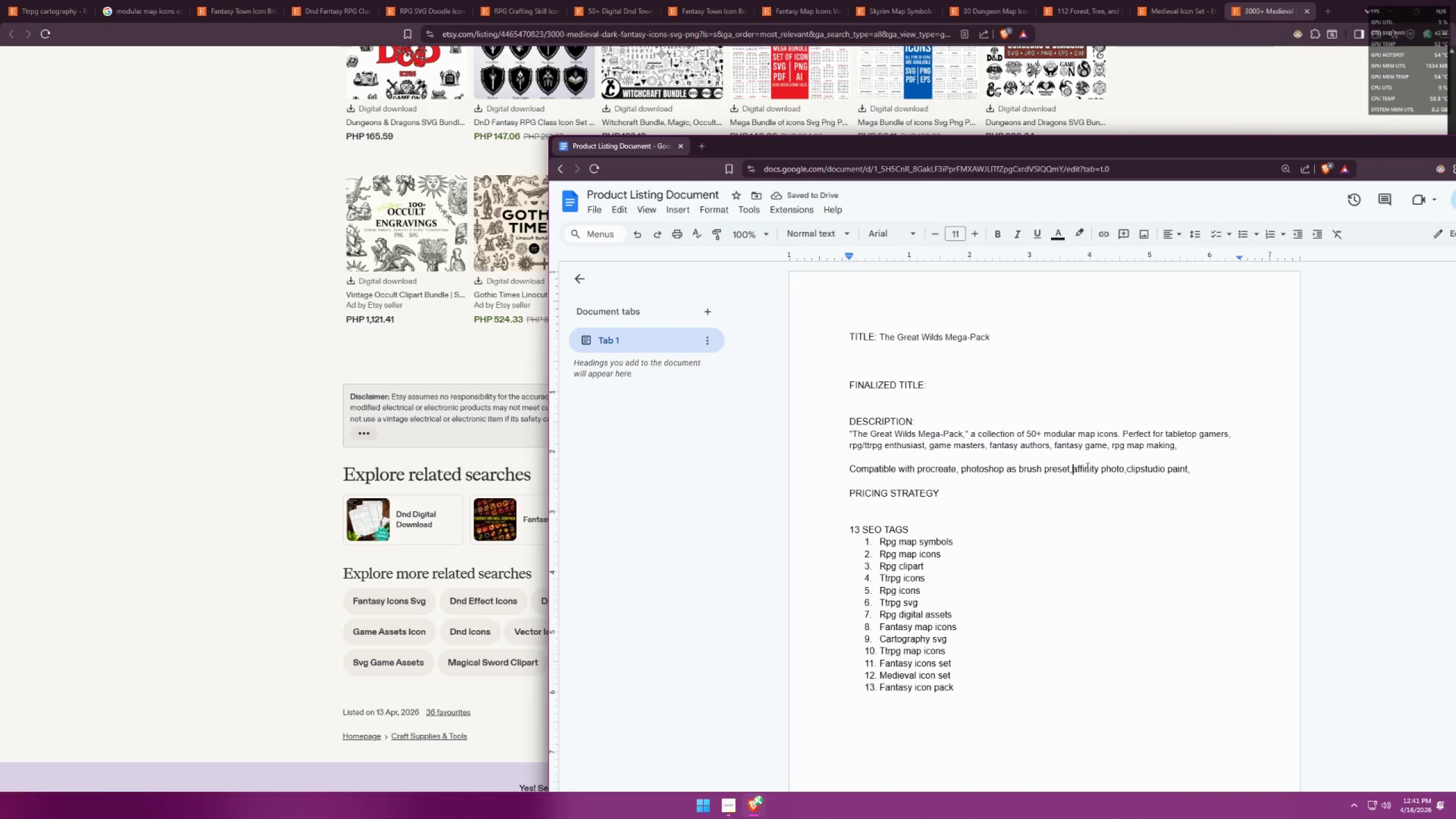 
key(Space)
 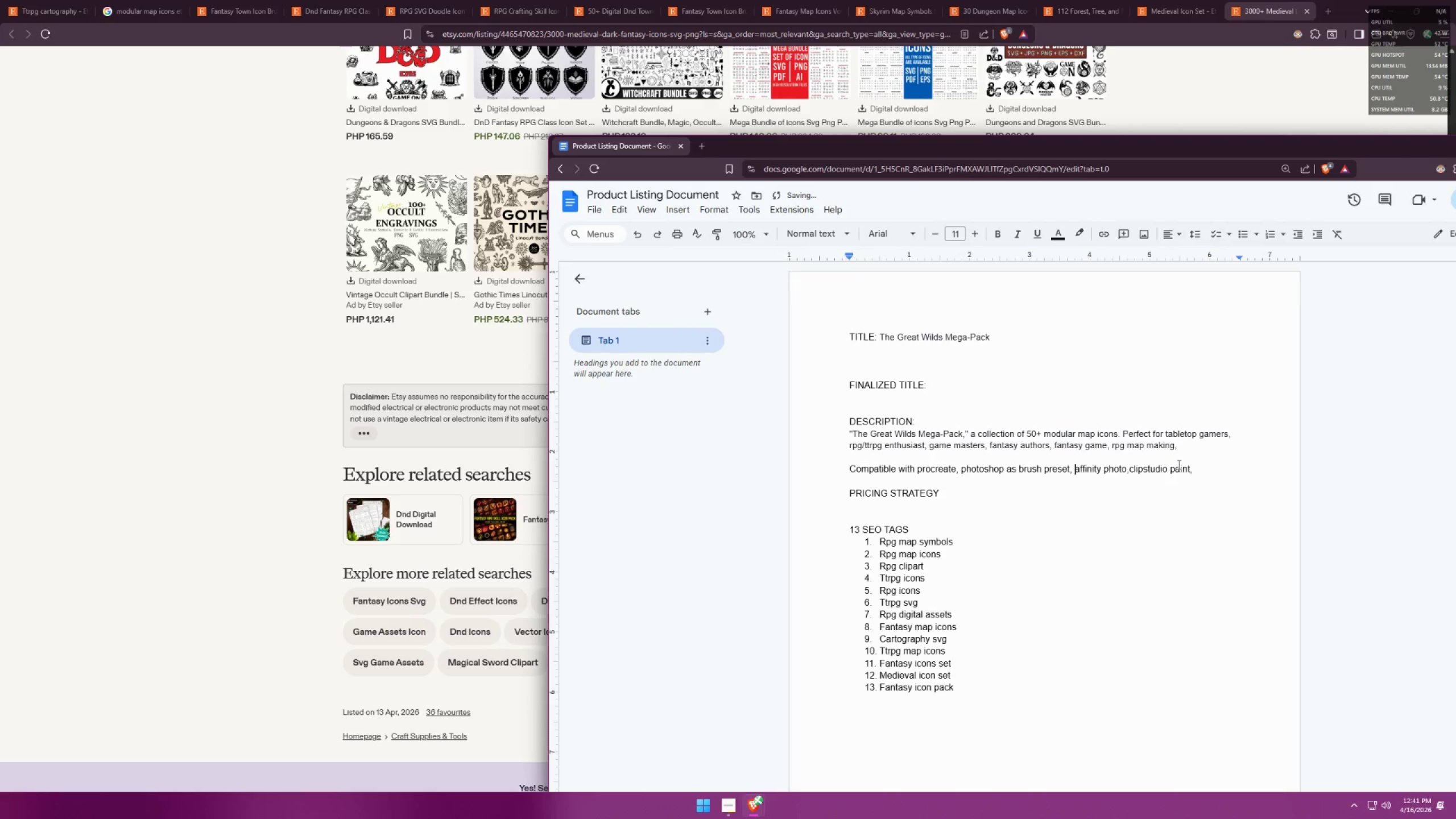 
key(Backspace)
 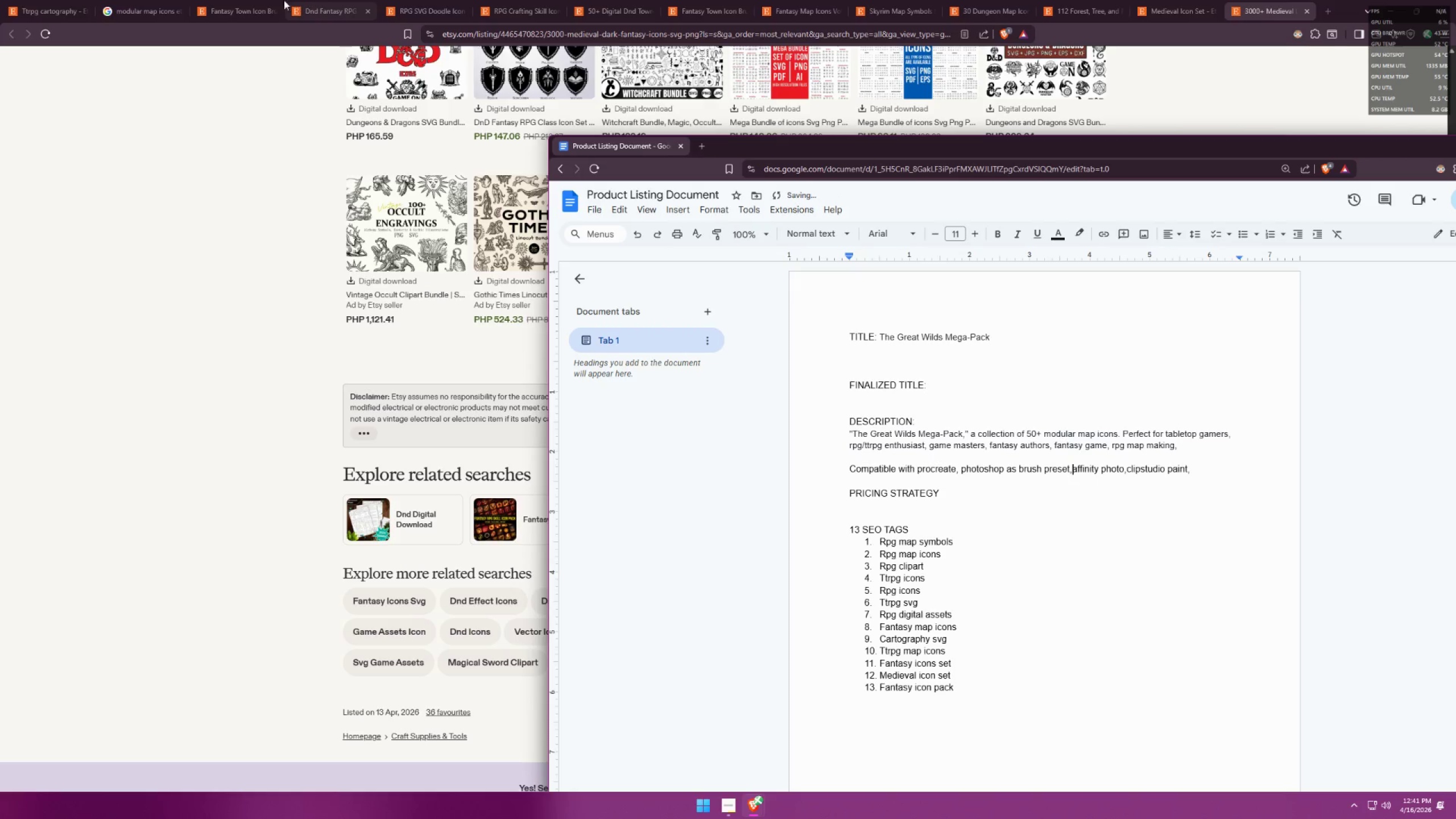 
left_click([226, 0])
 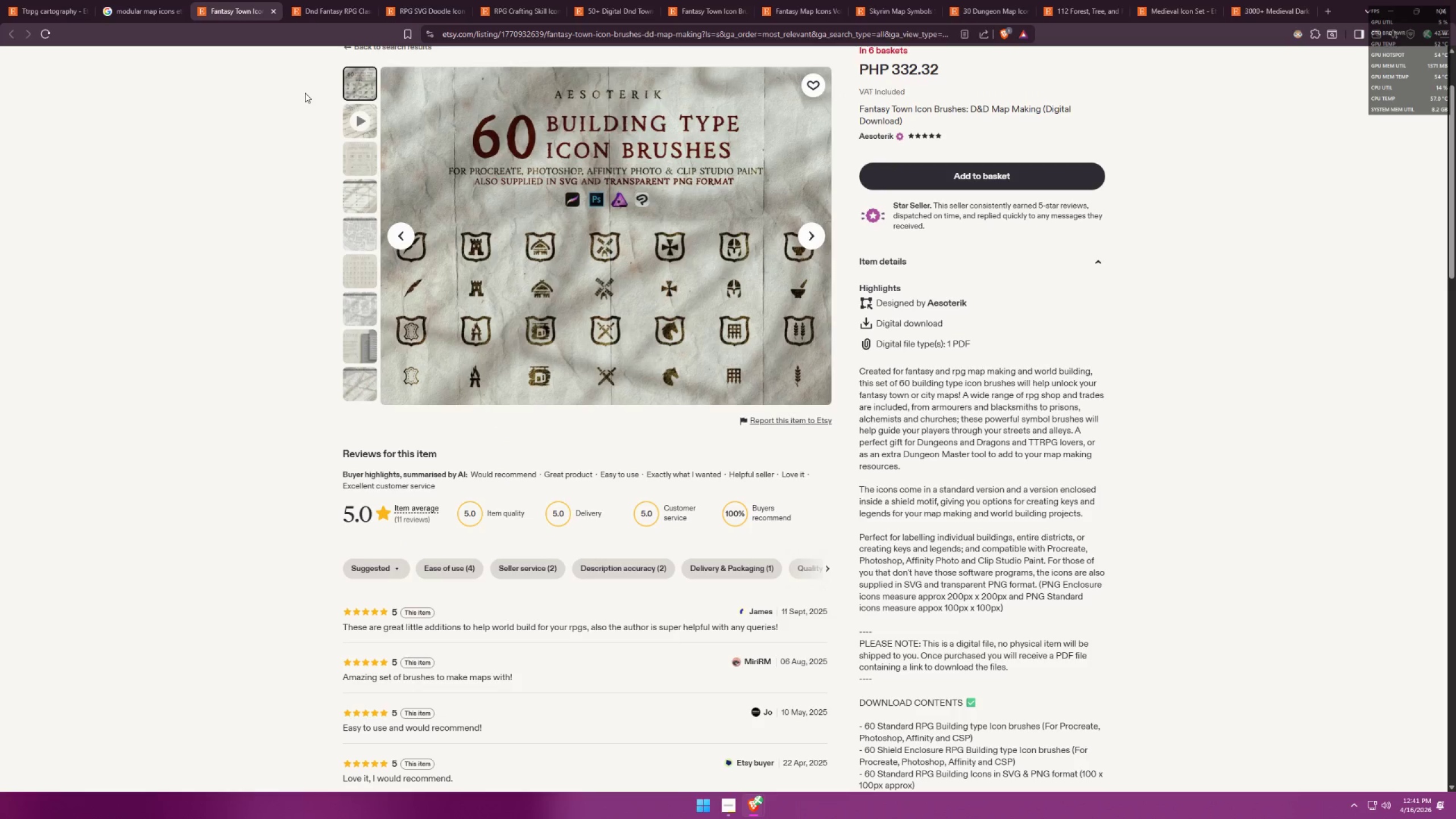 
wait(8.7)
 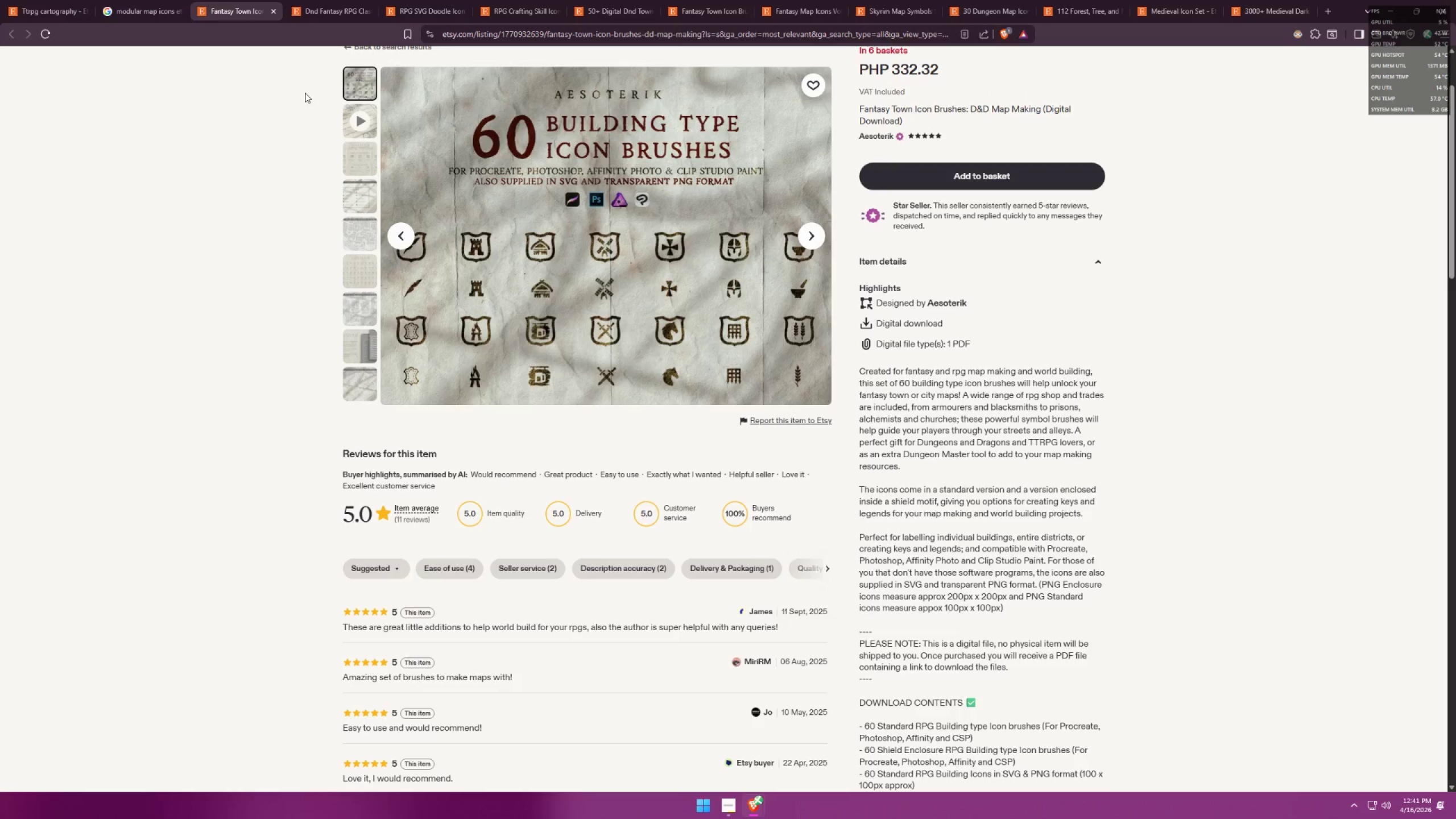 
key(Alt+AltLeft)
 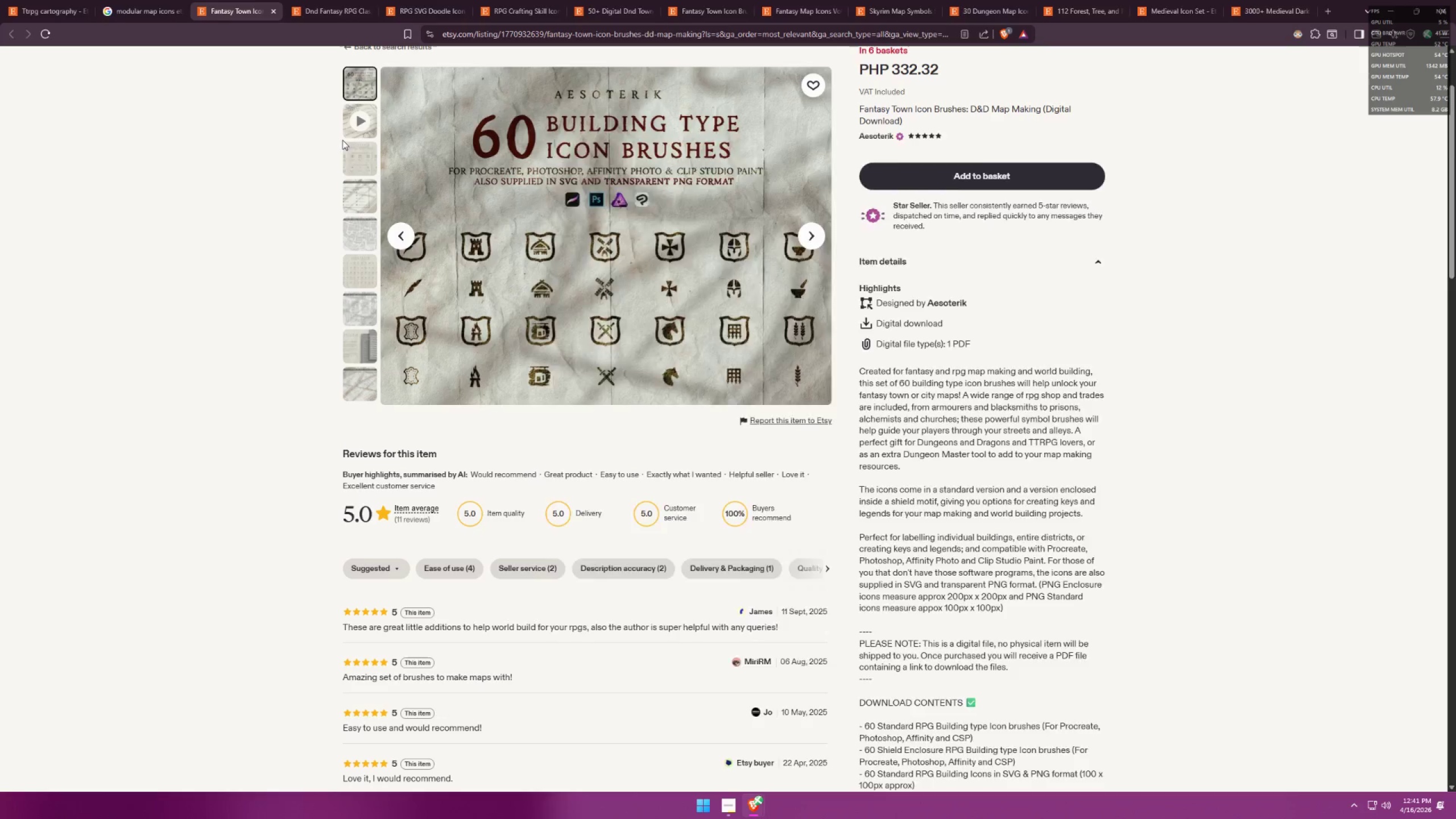 
key(Alt+Tab)
 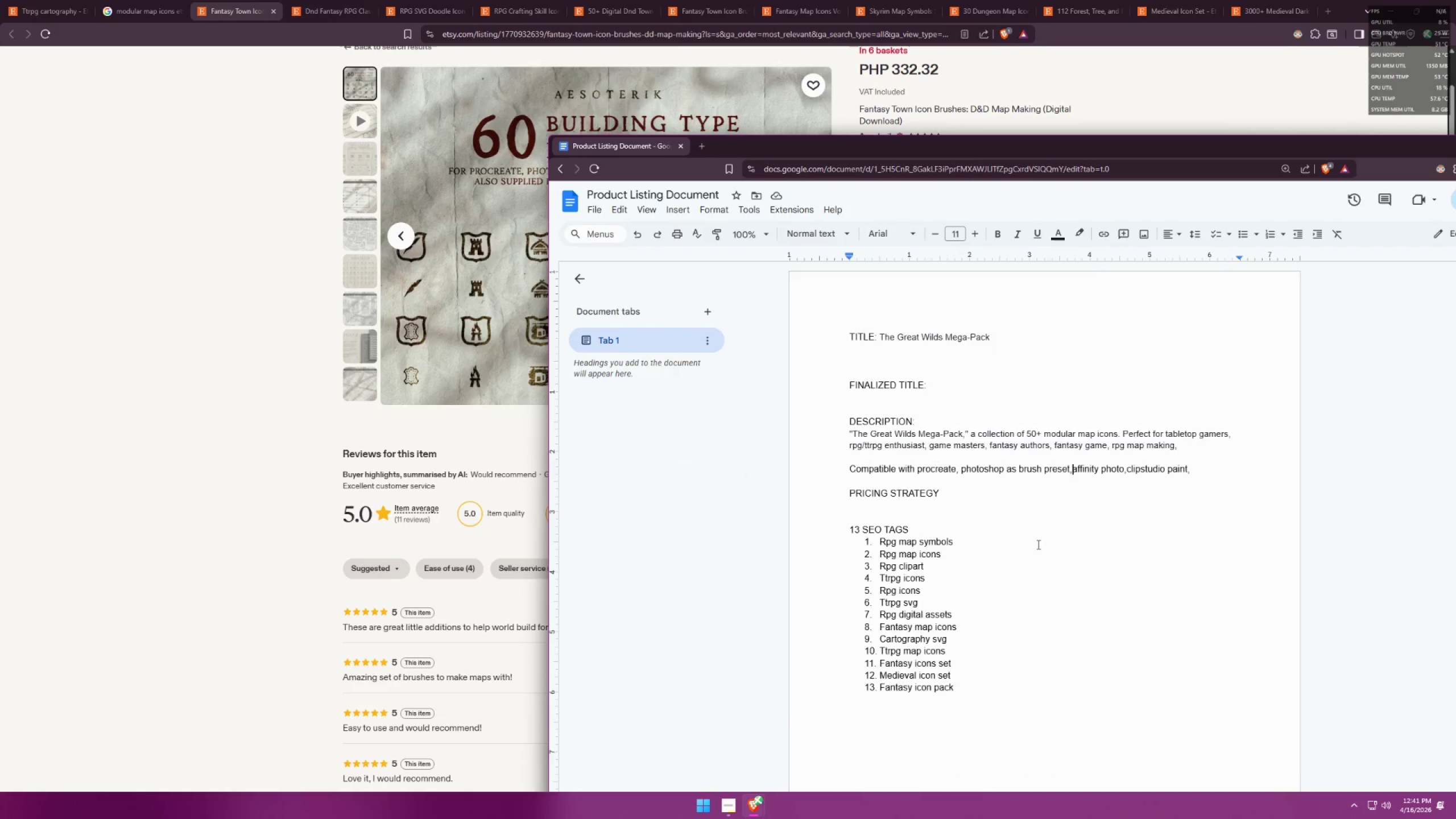 
key(Backspace)
 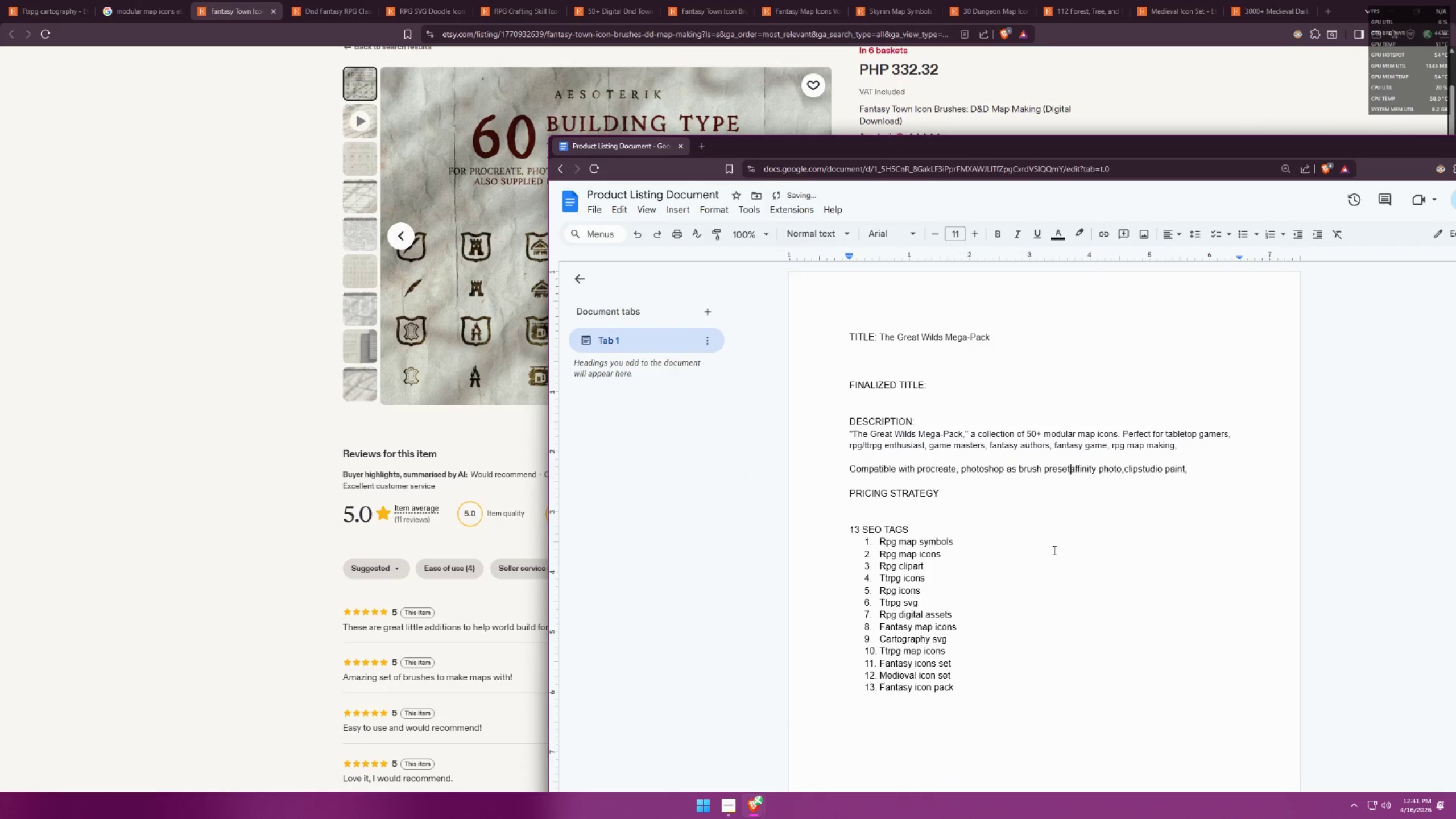 
key(Backspace)
 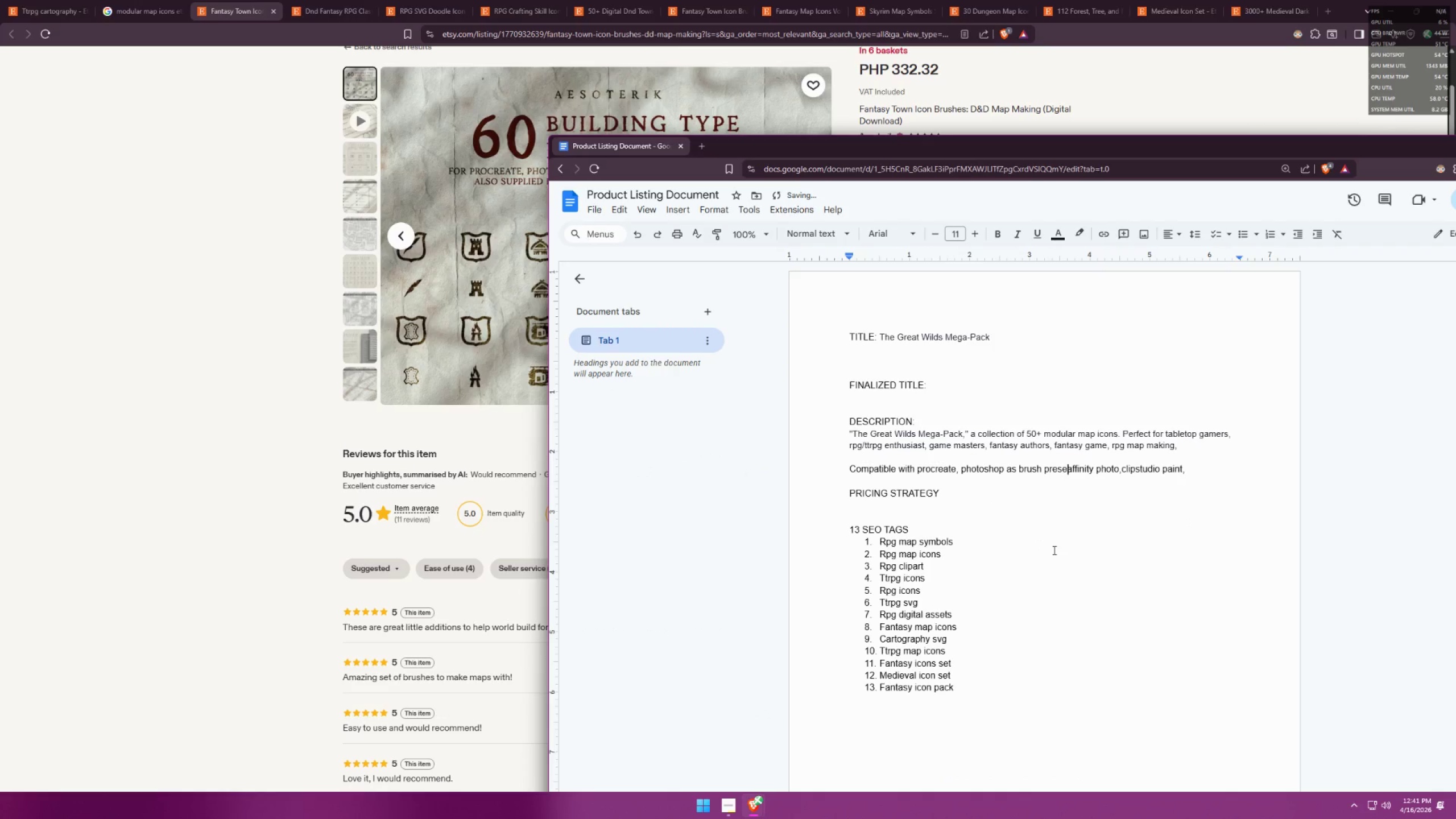 
key(Backspace)
 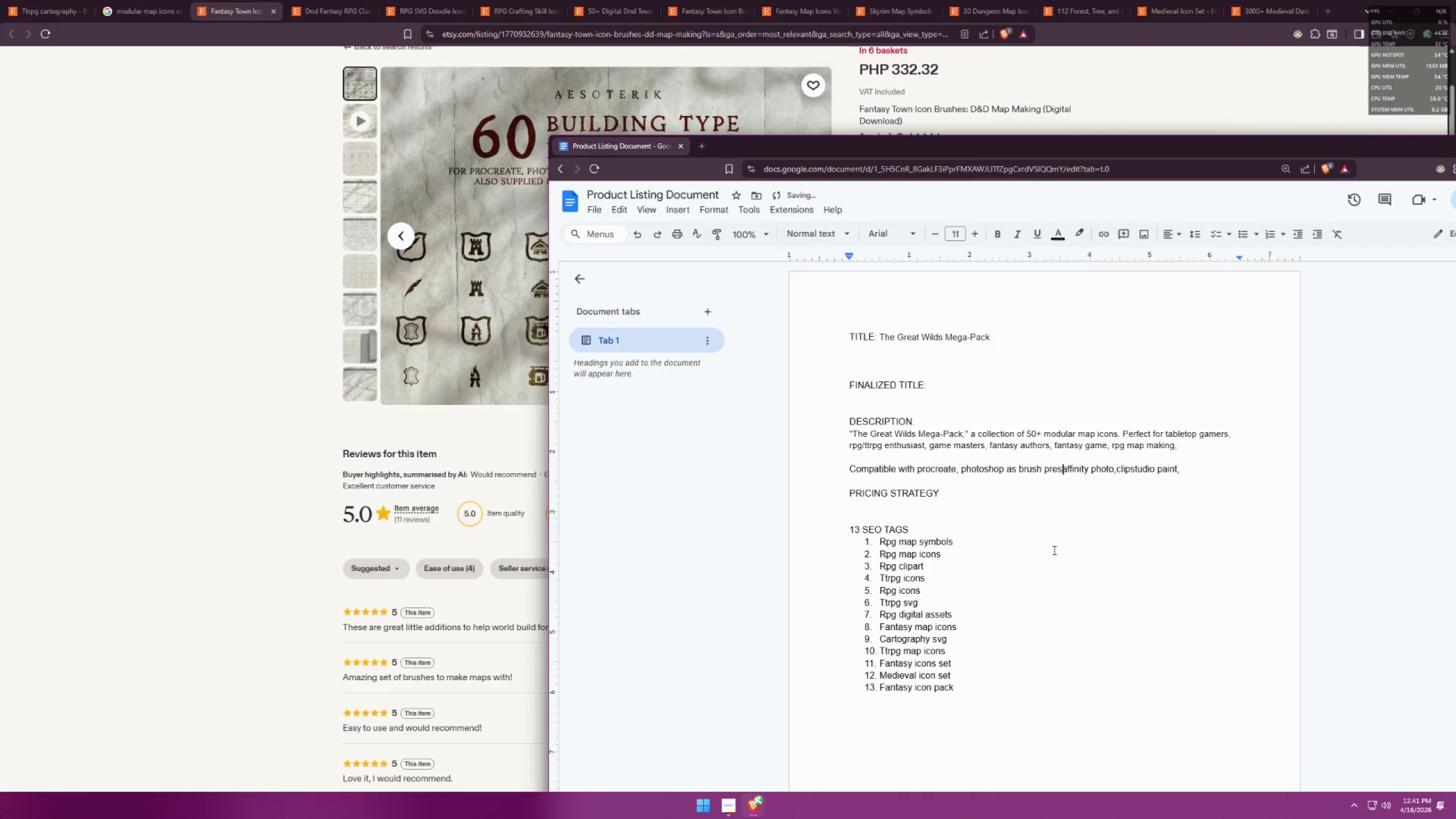 
key(Backspace)
 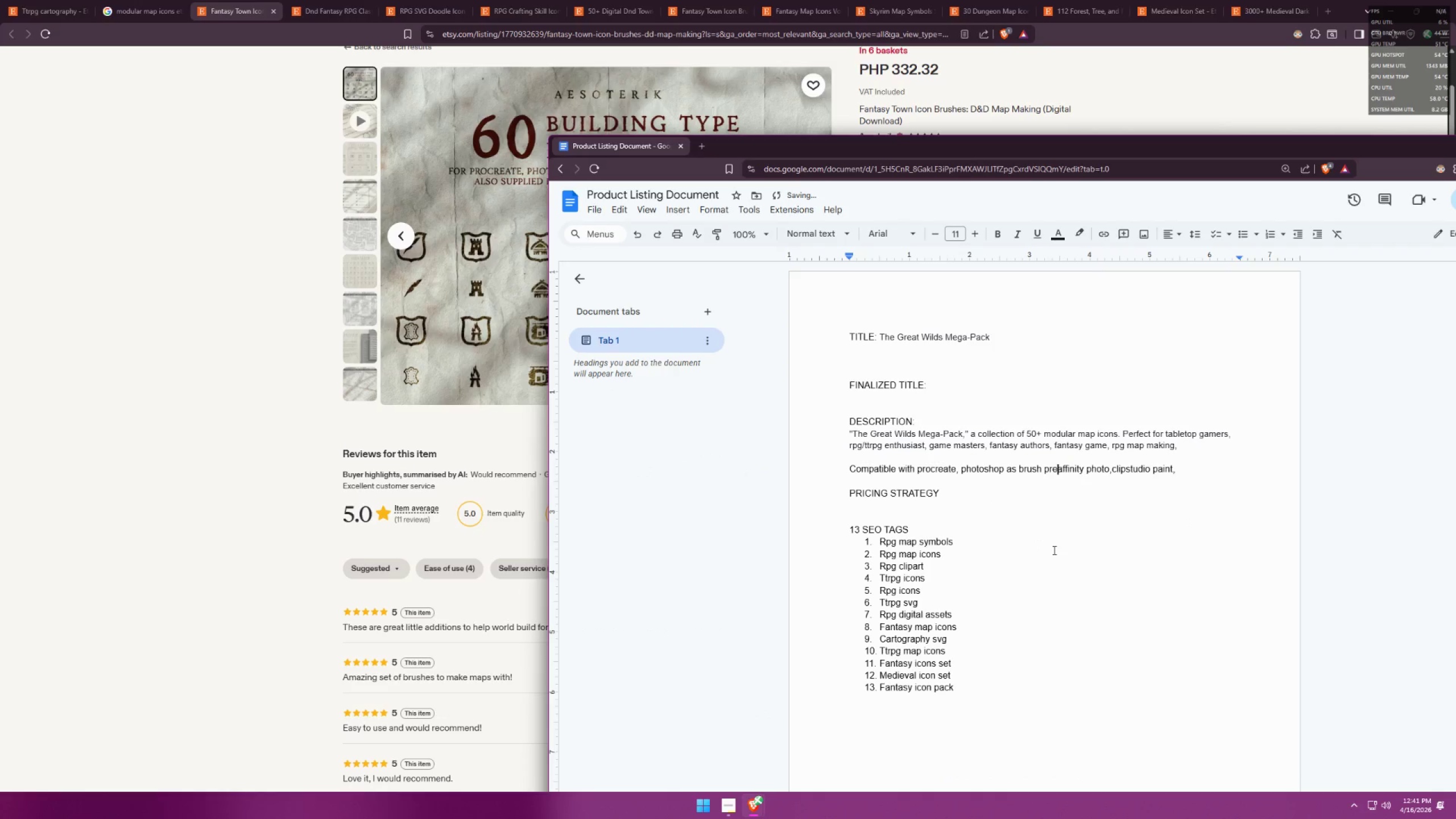 
key(Backspace)
 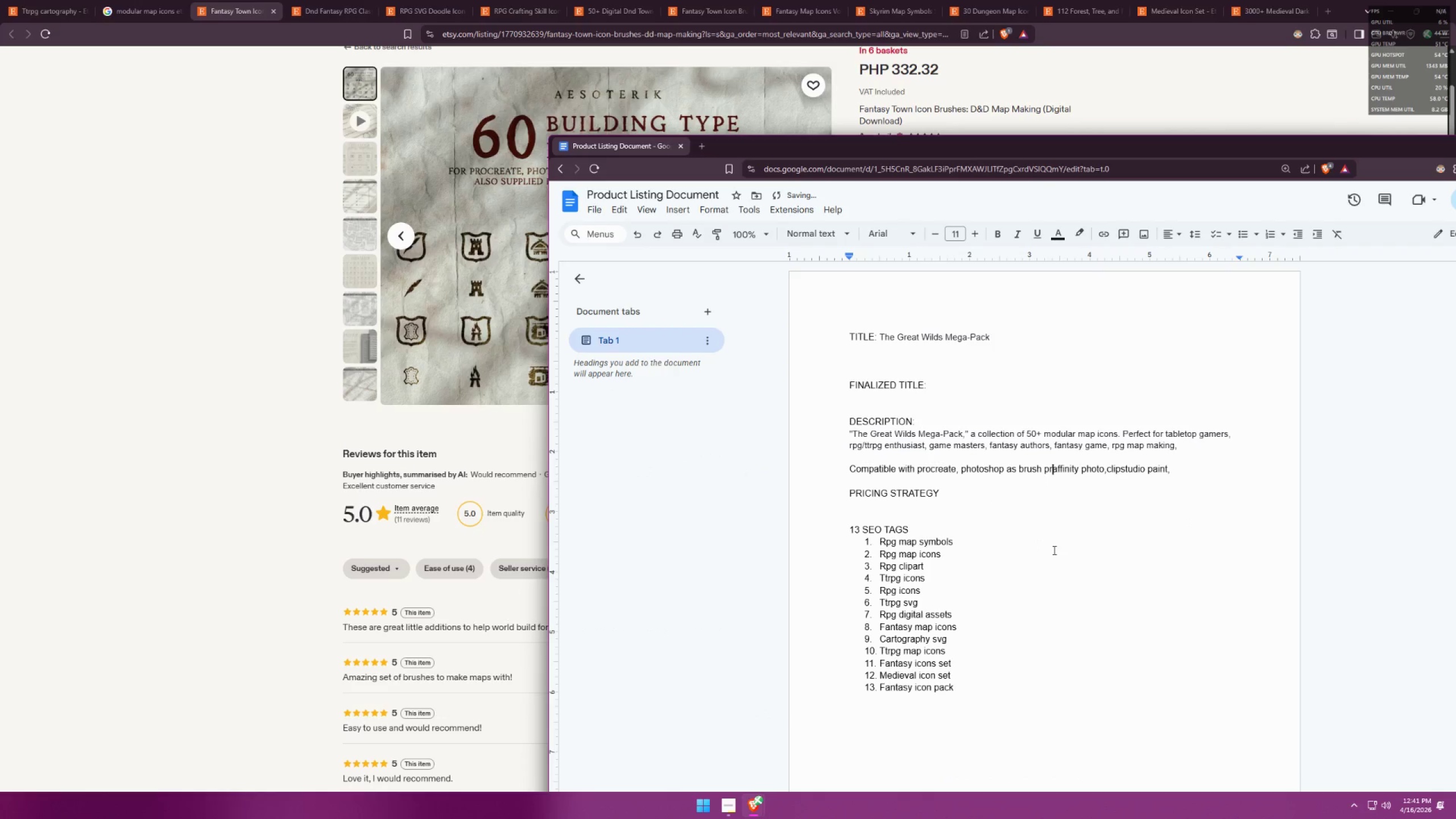 
key(Backspace)
 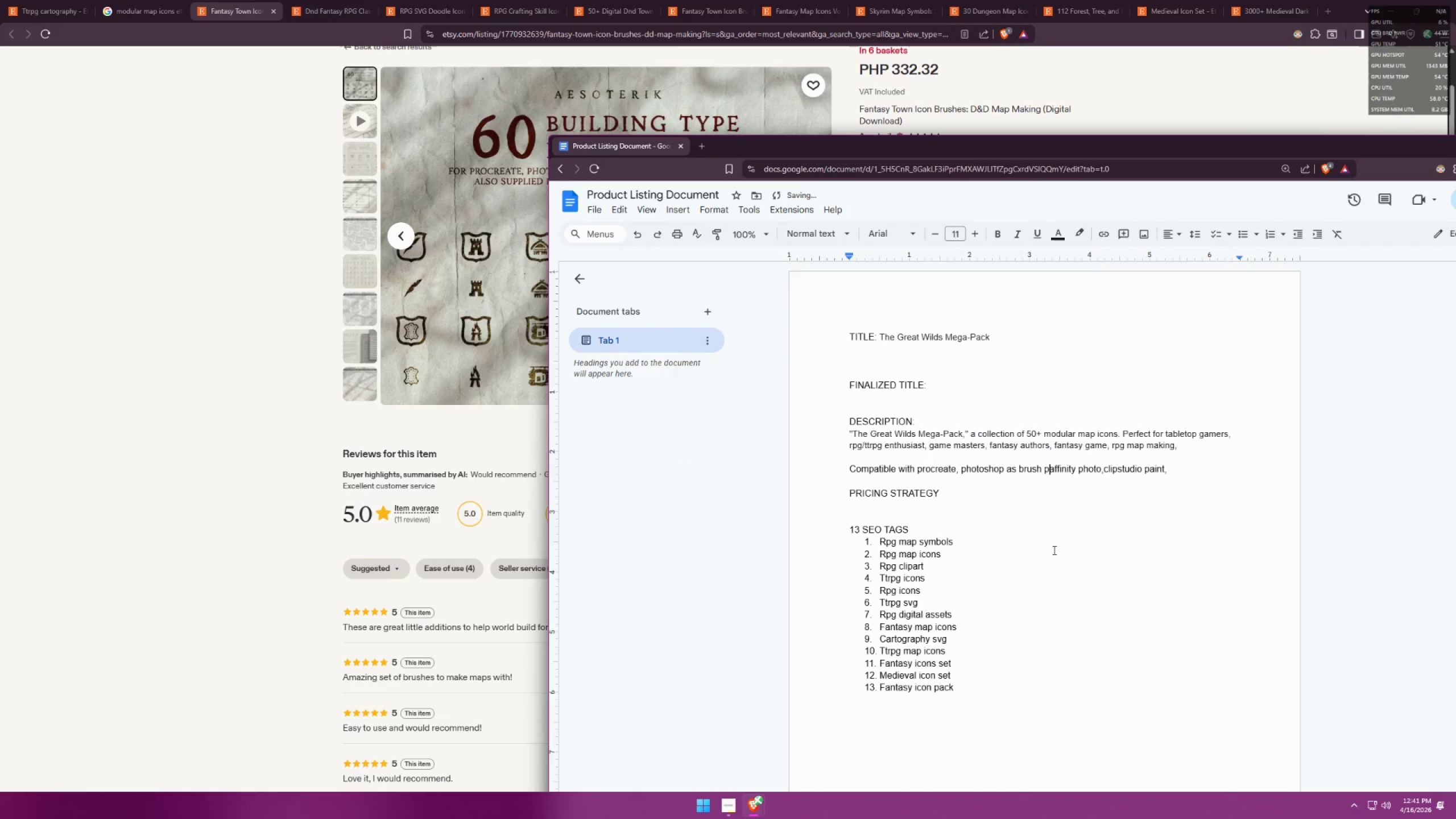 
key(Backspace)
 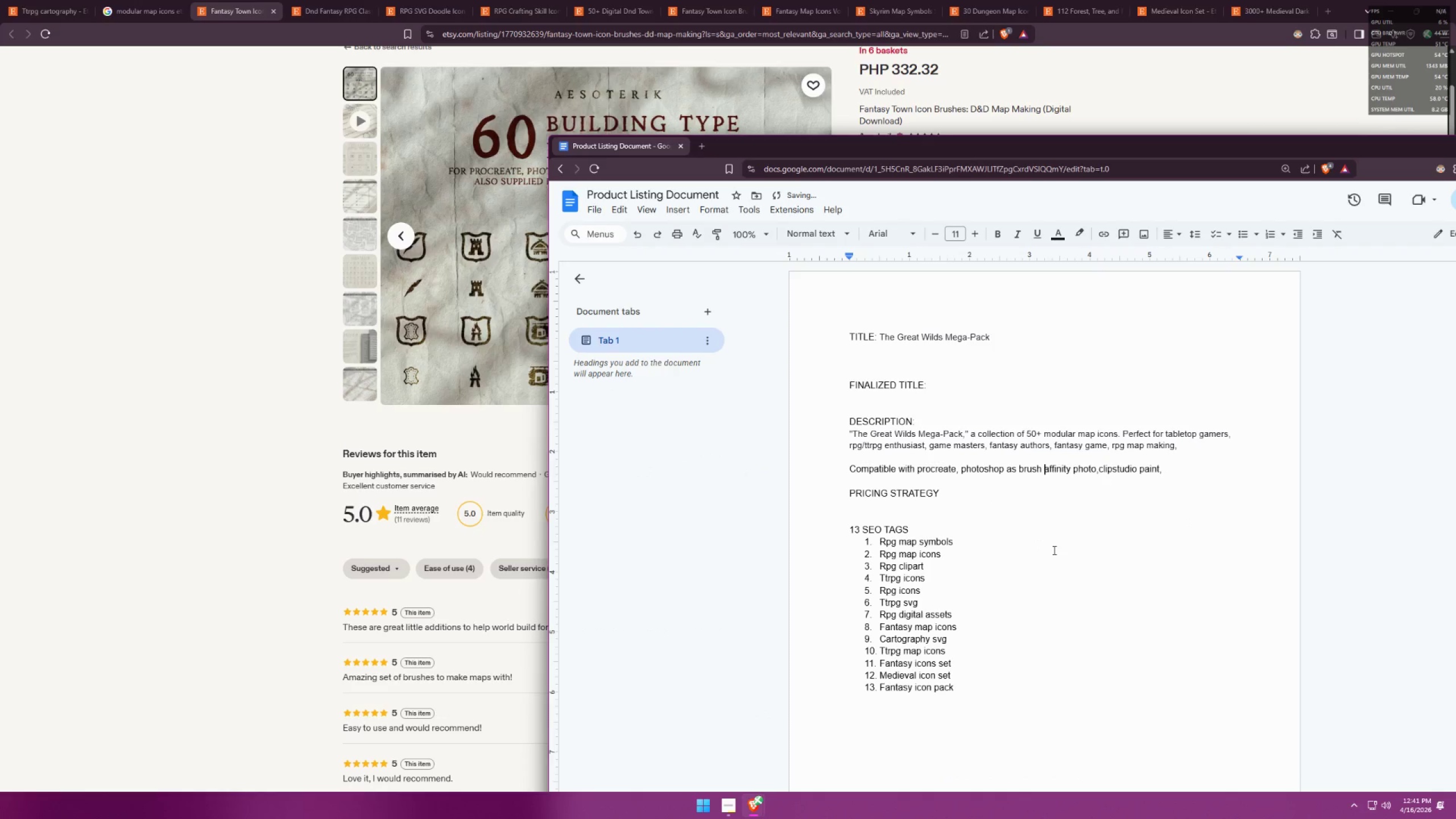 
key(Backspace)
 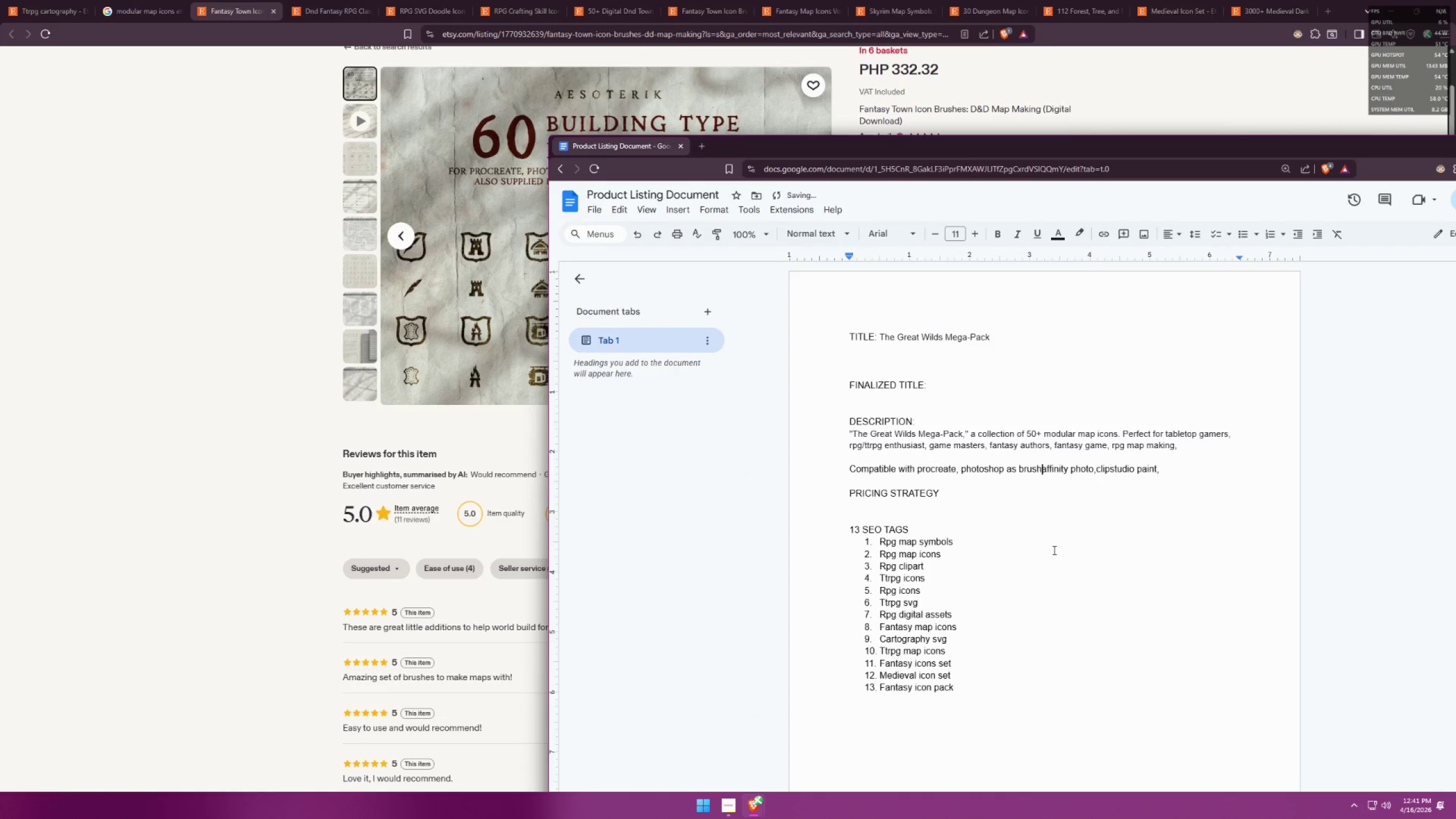 
key(Backspace)
 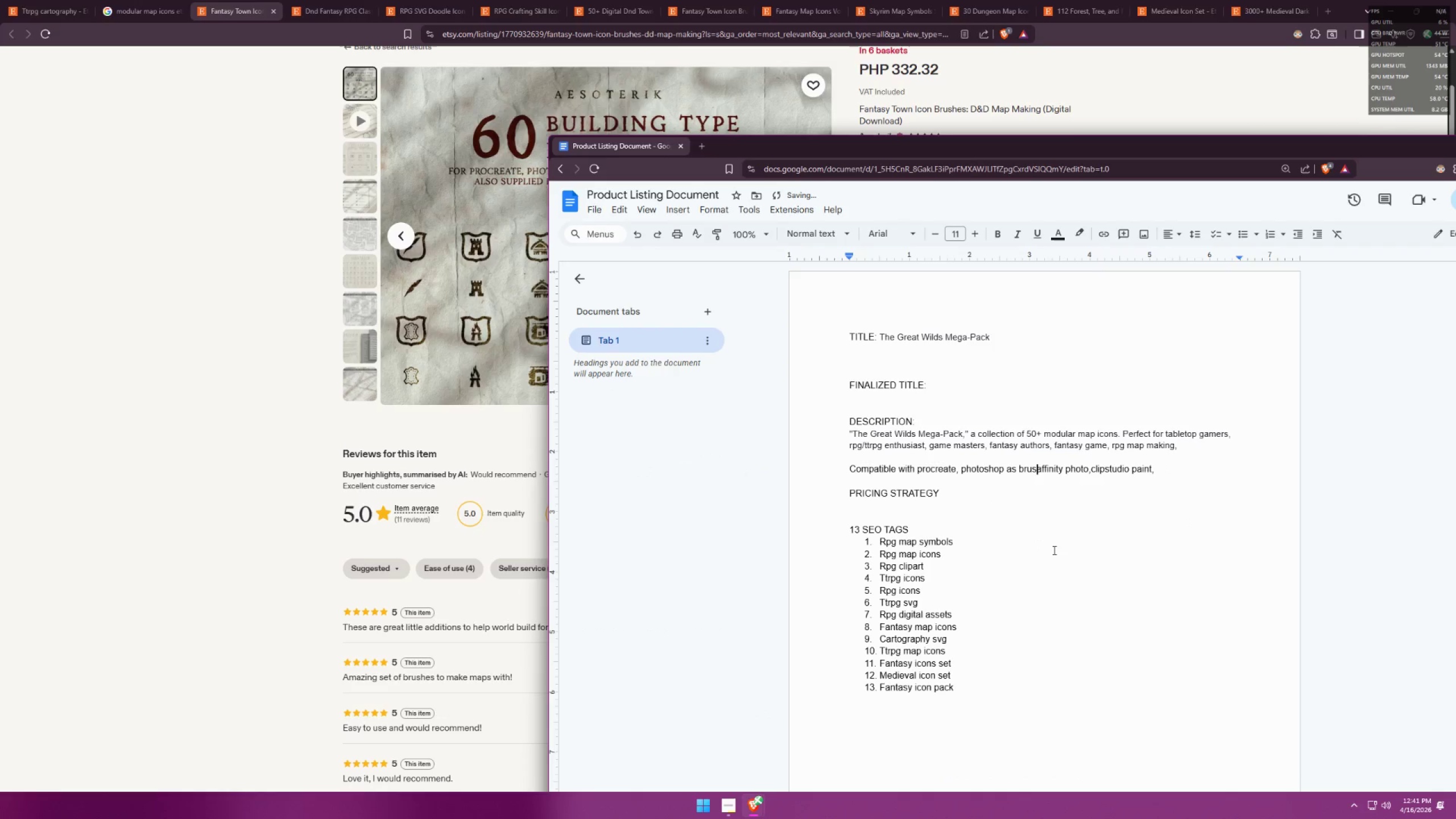 
key(Backspace)
 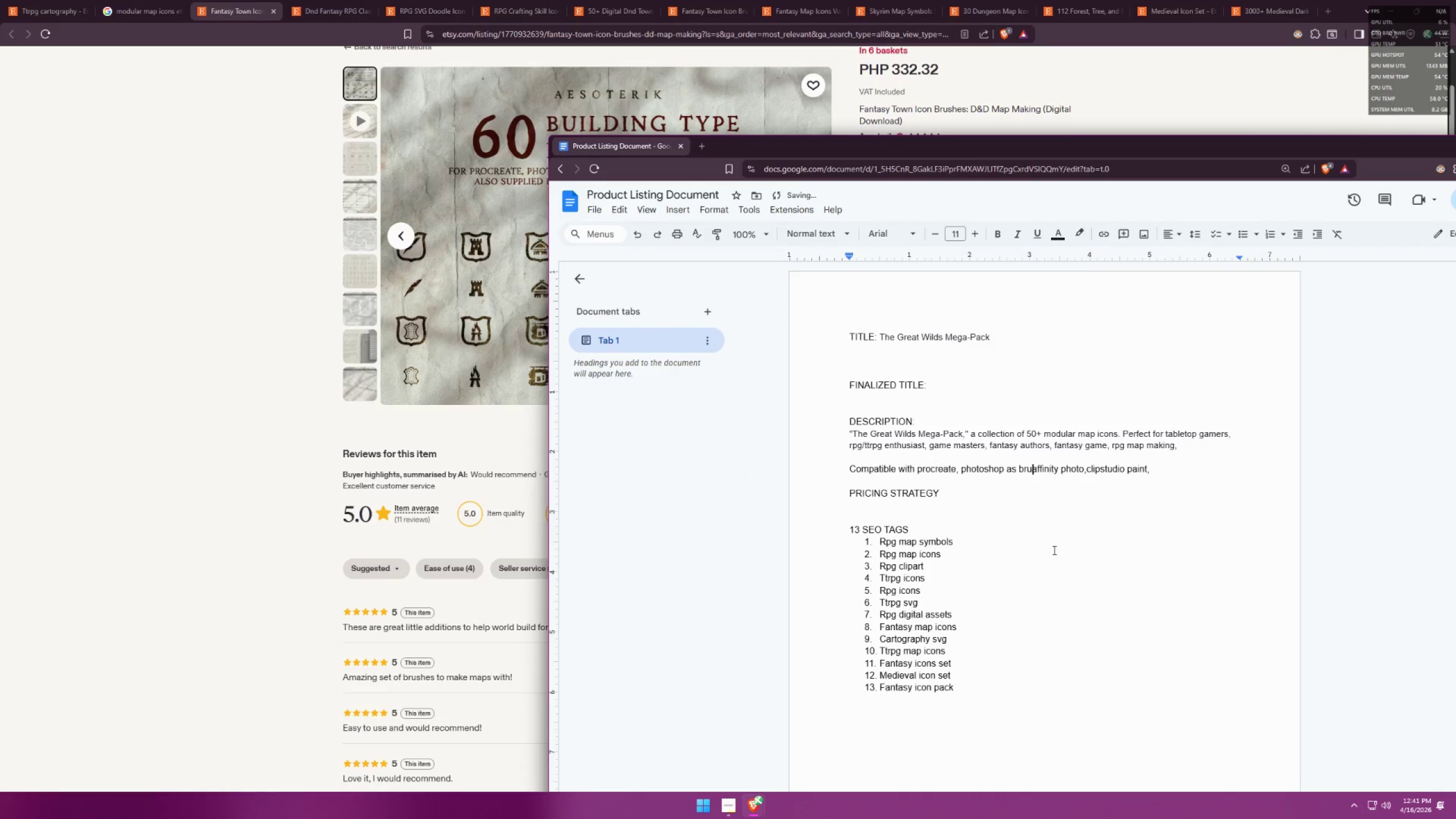 
key(Backspace)
 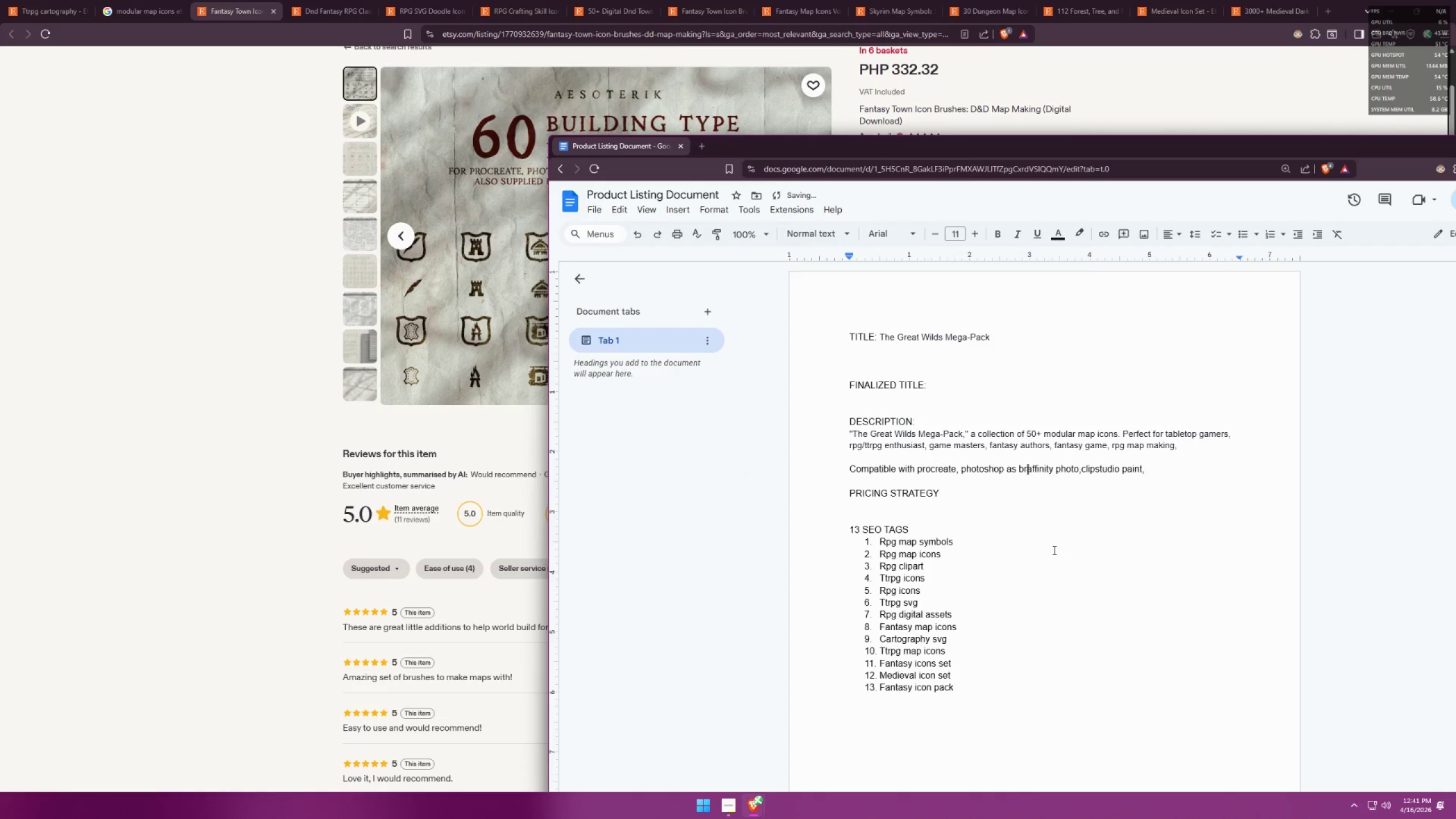 
key(Backspace)
 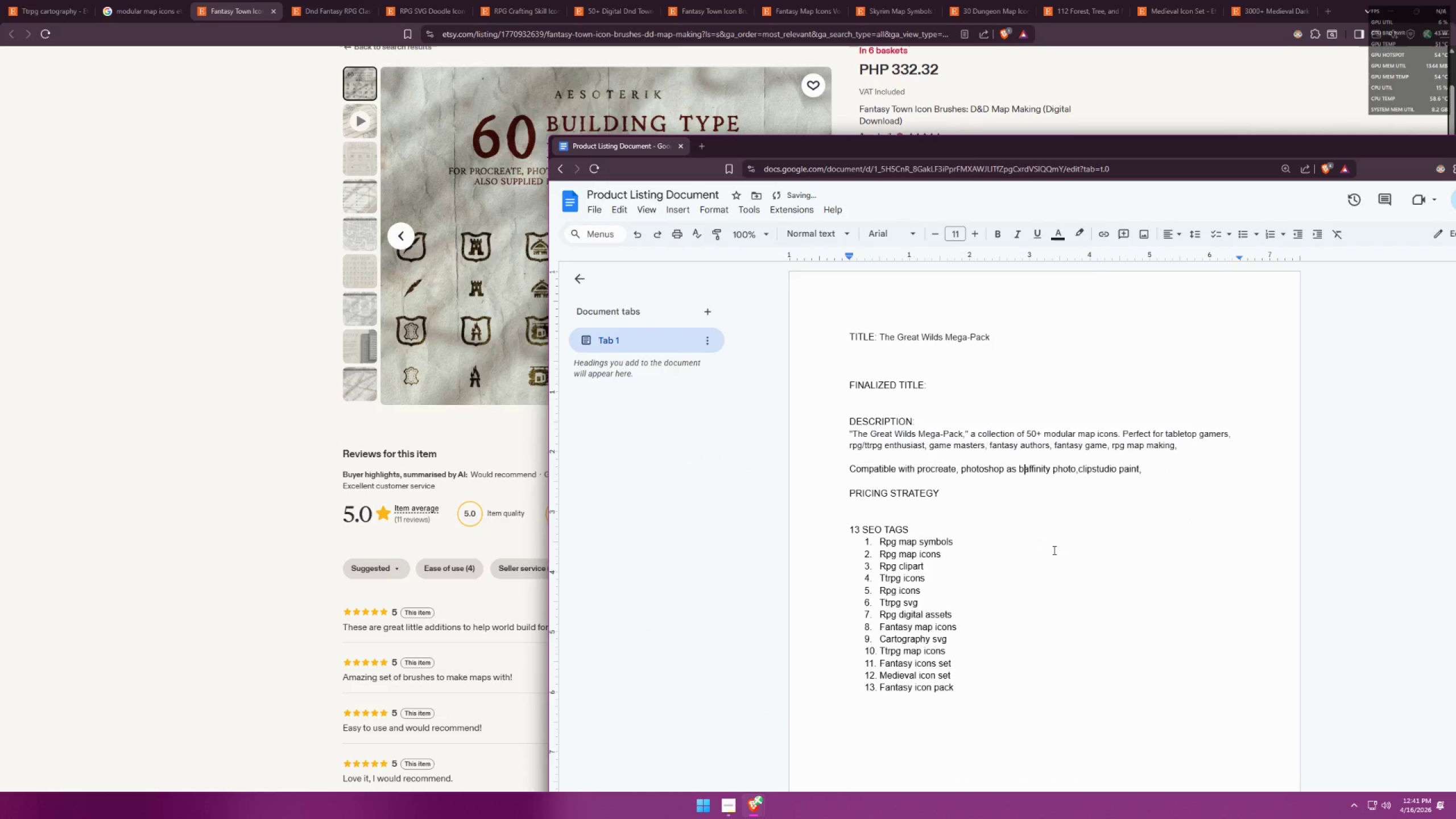 
key(Backspace)
 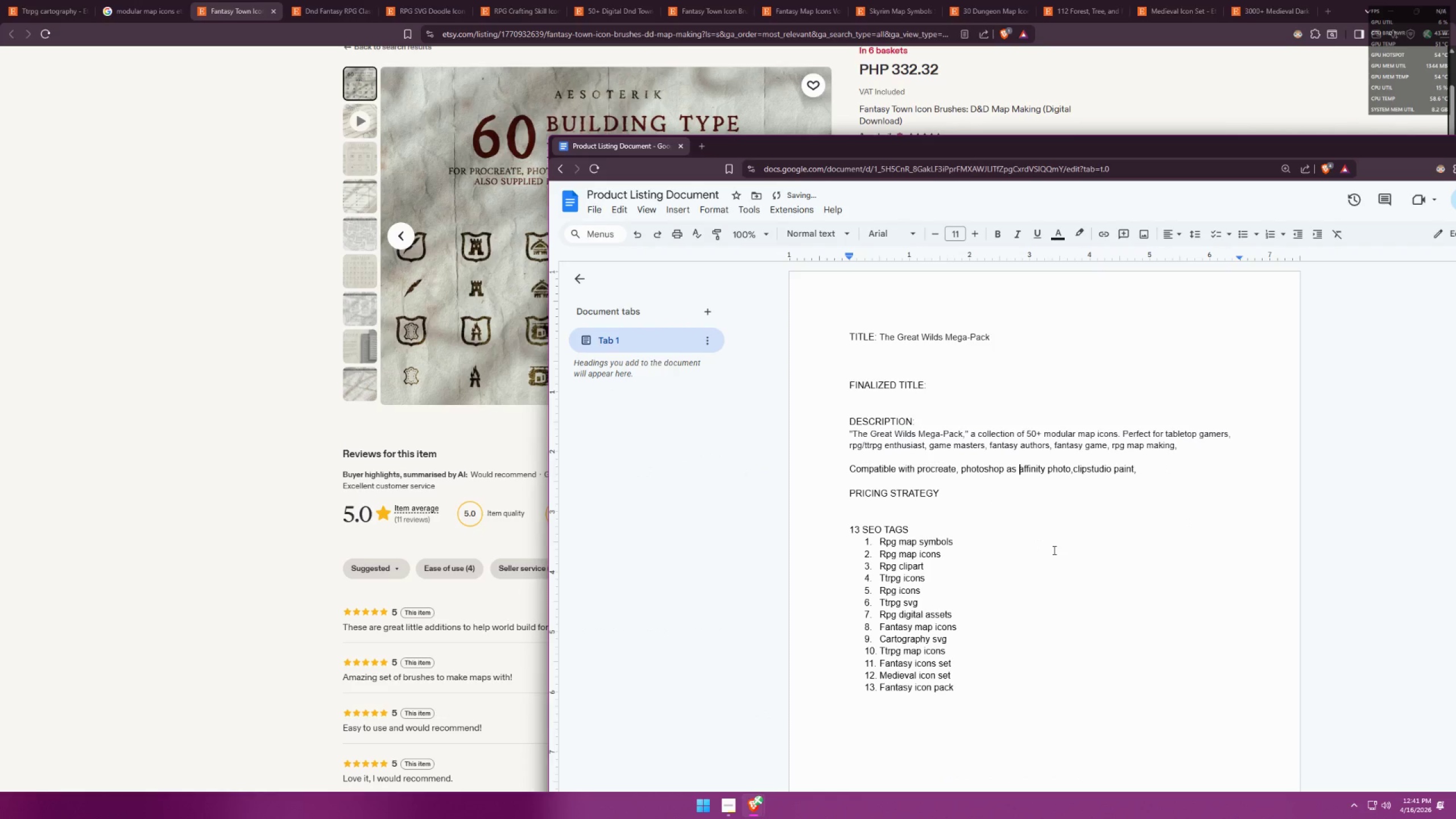 
key(Backspace)
 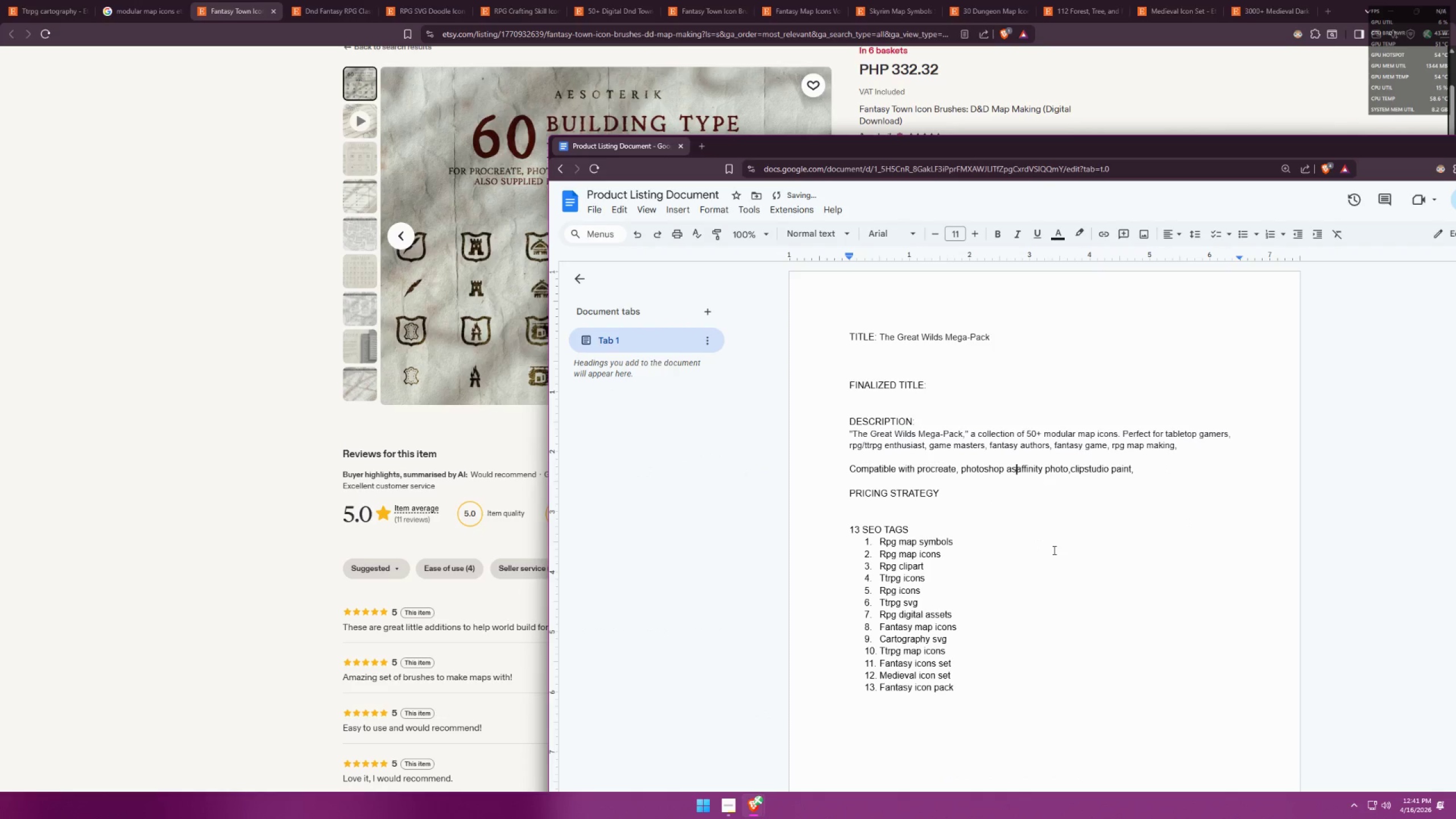 
key(Backspace)
 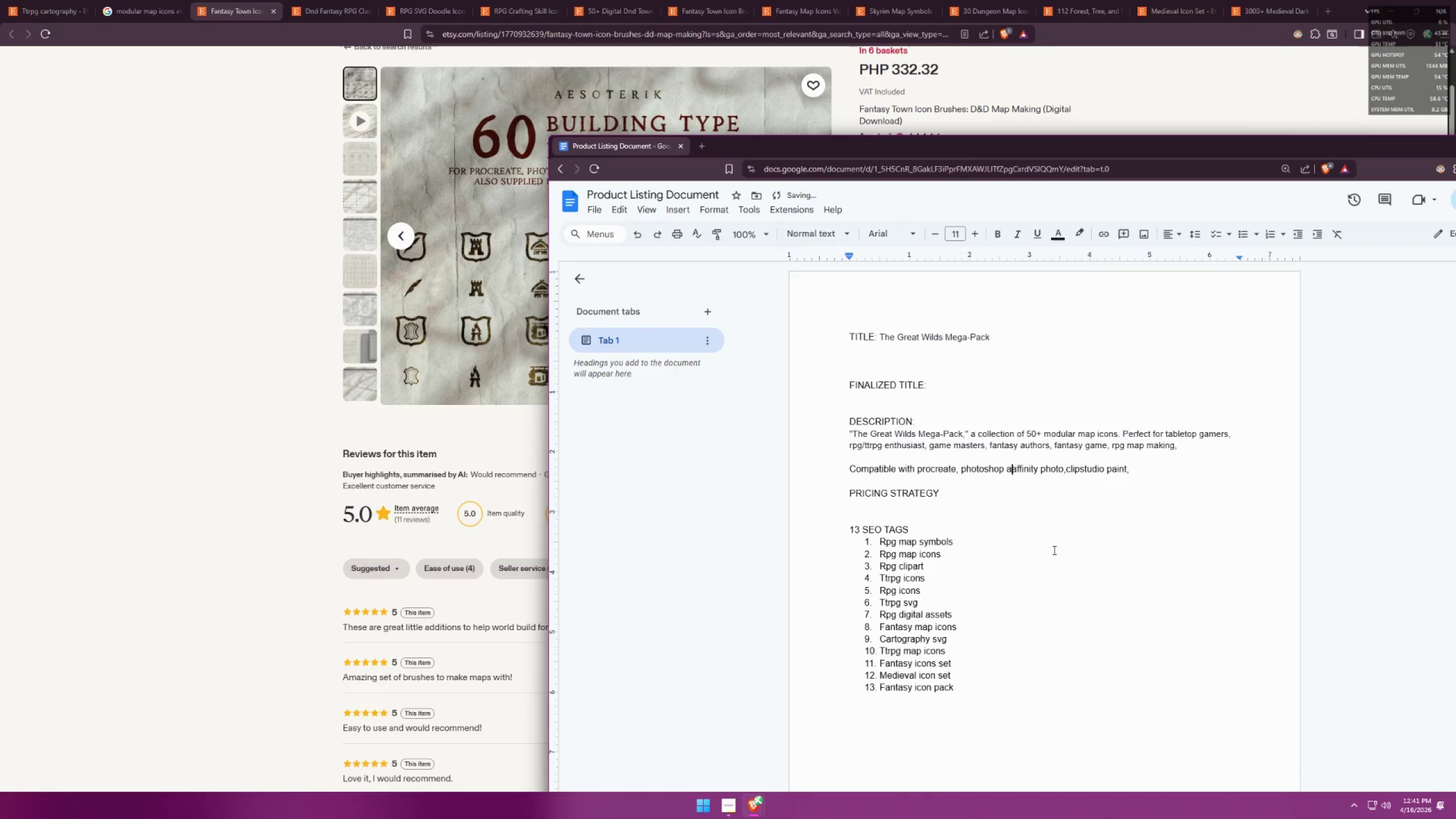 
key(Backspace)
 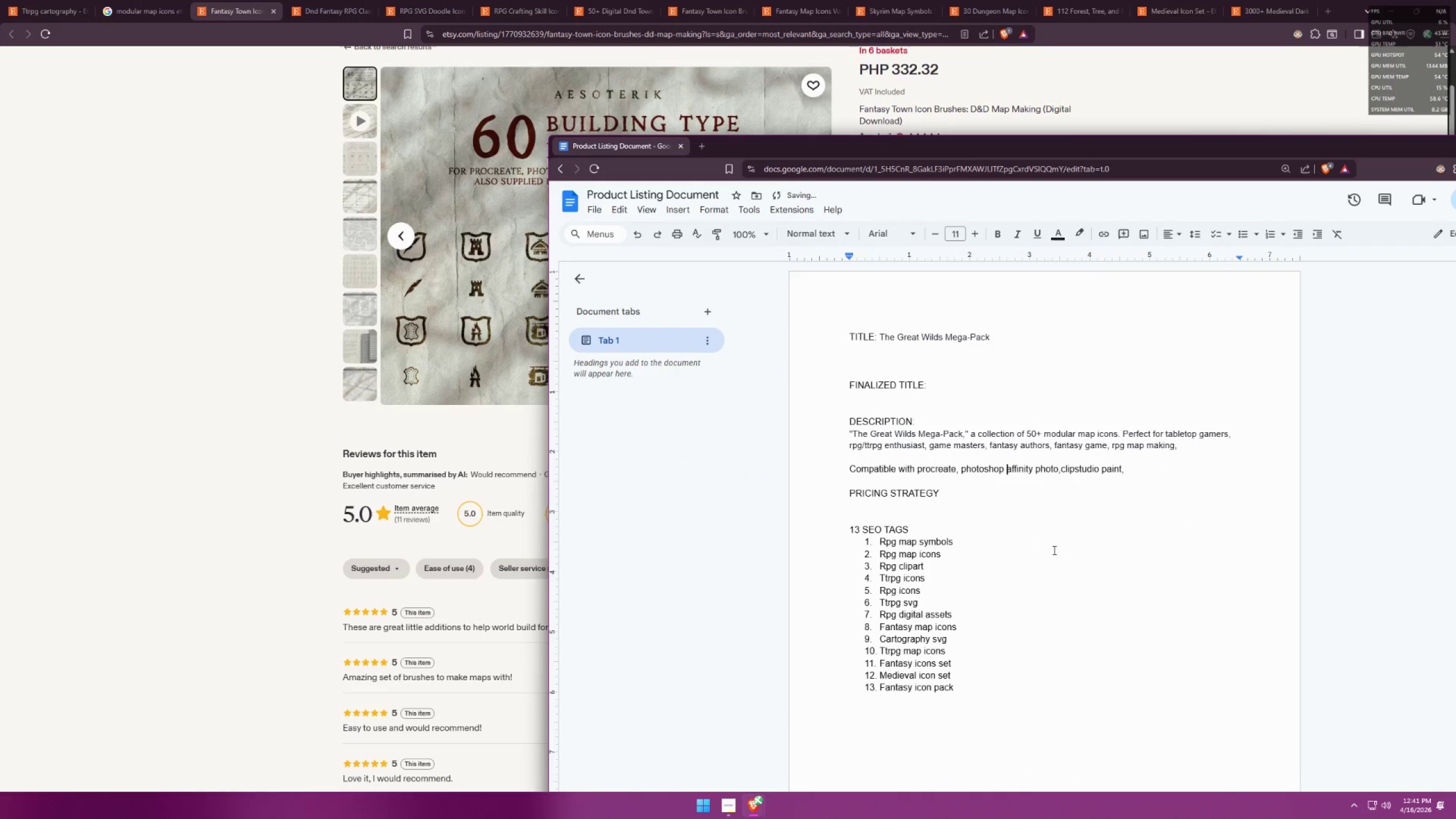 
key(Backspace)
 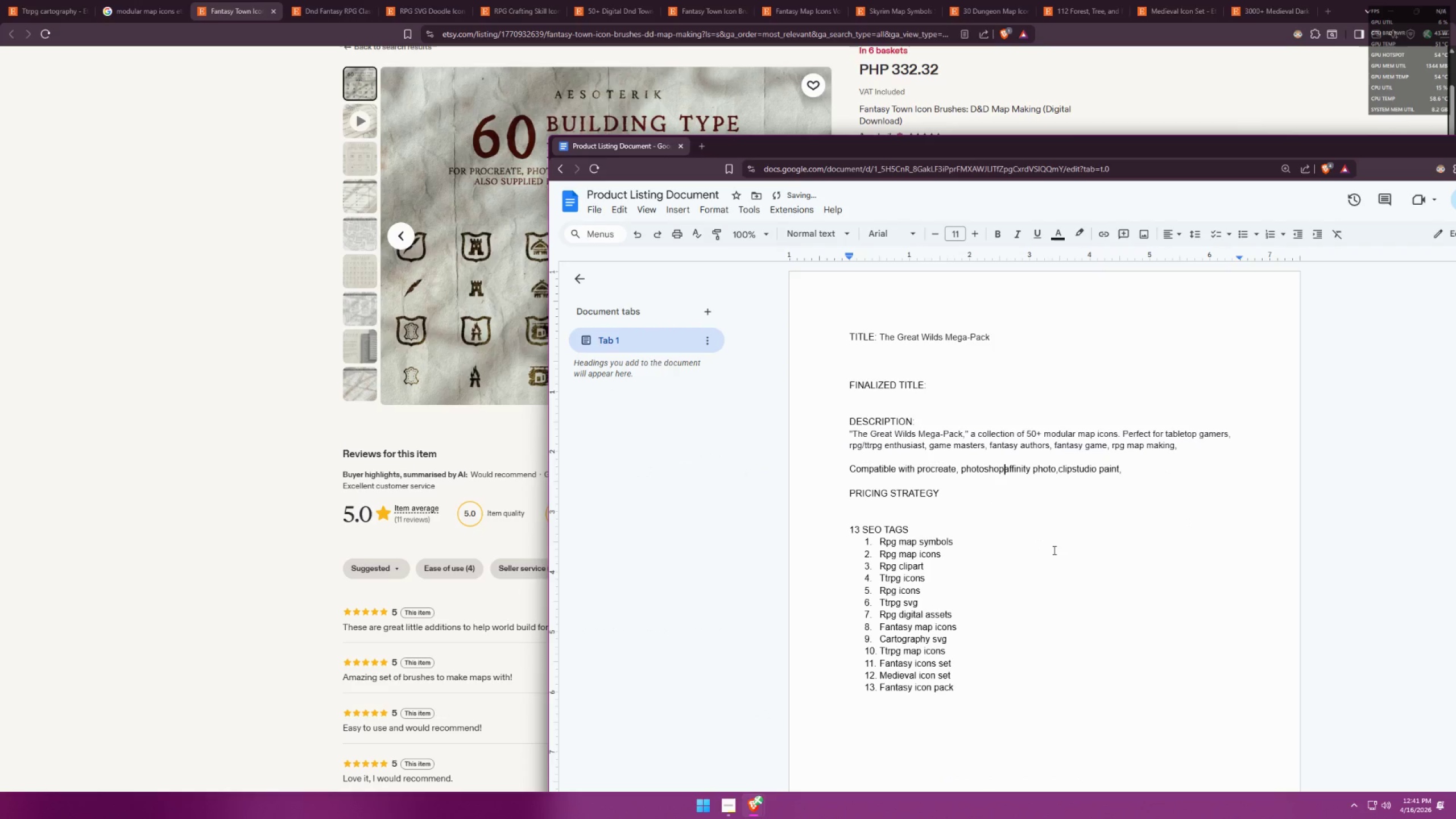 
key(Comma)
 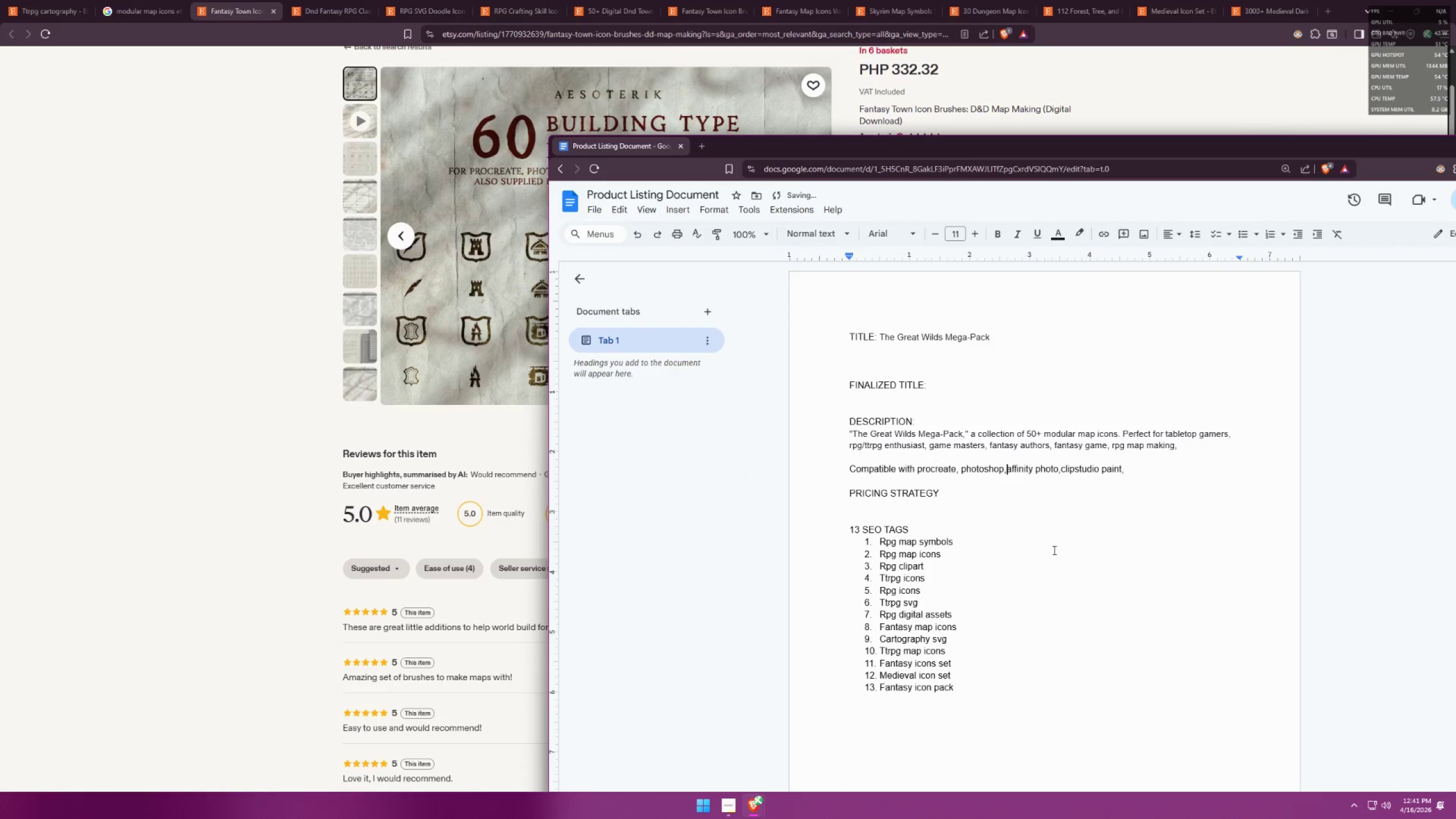 
key(Space)
 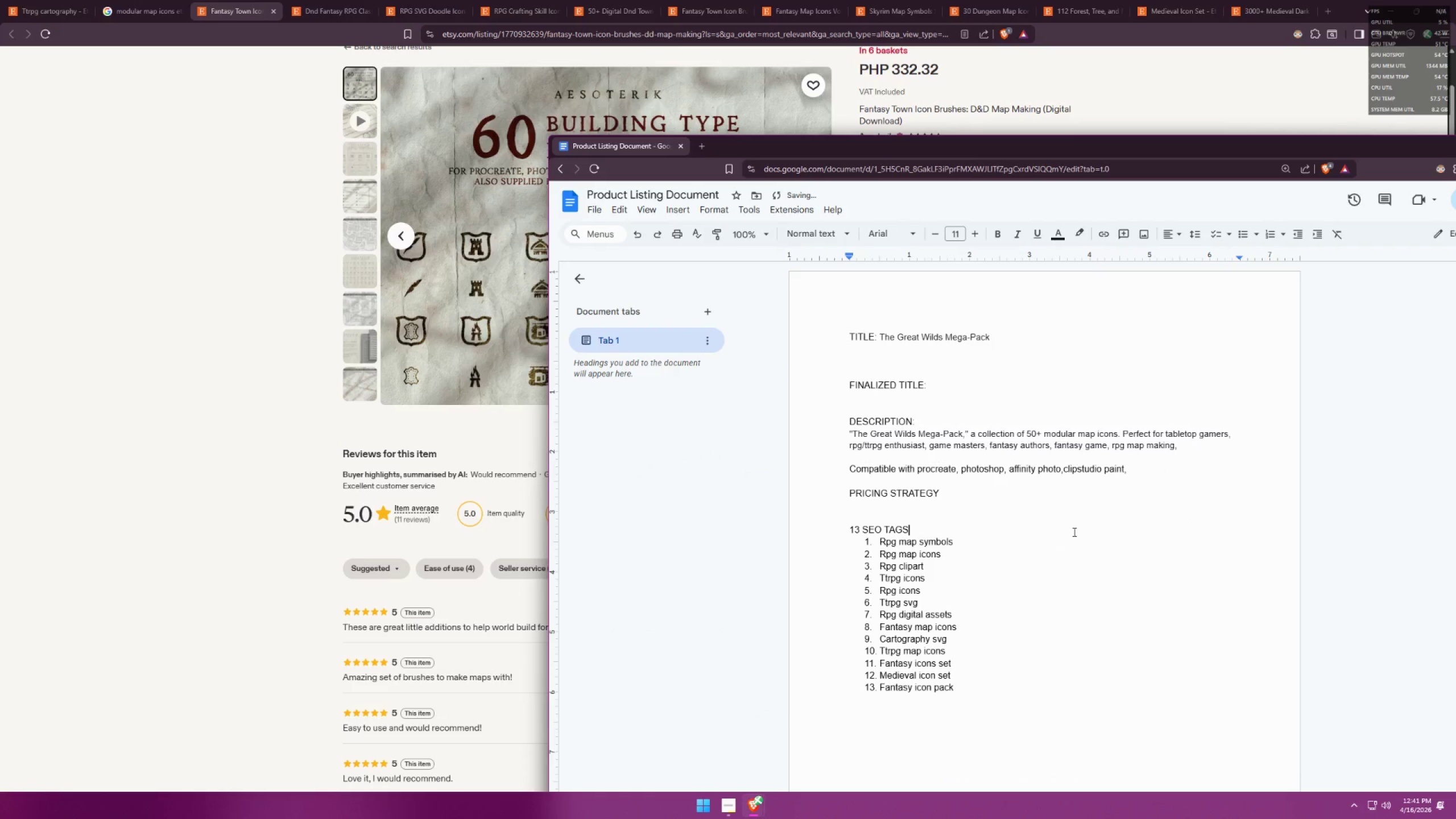 
double_click([1128, 504])
 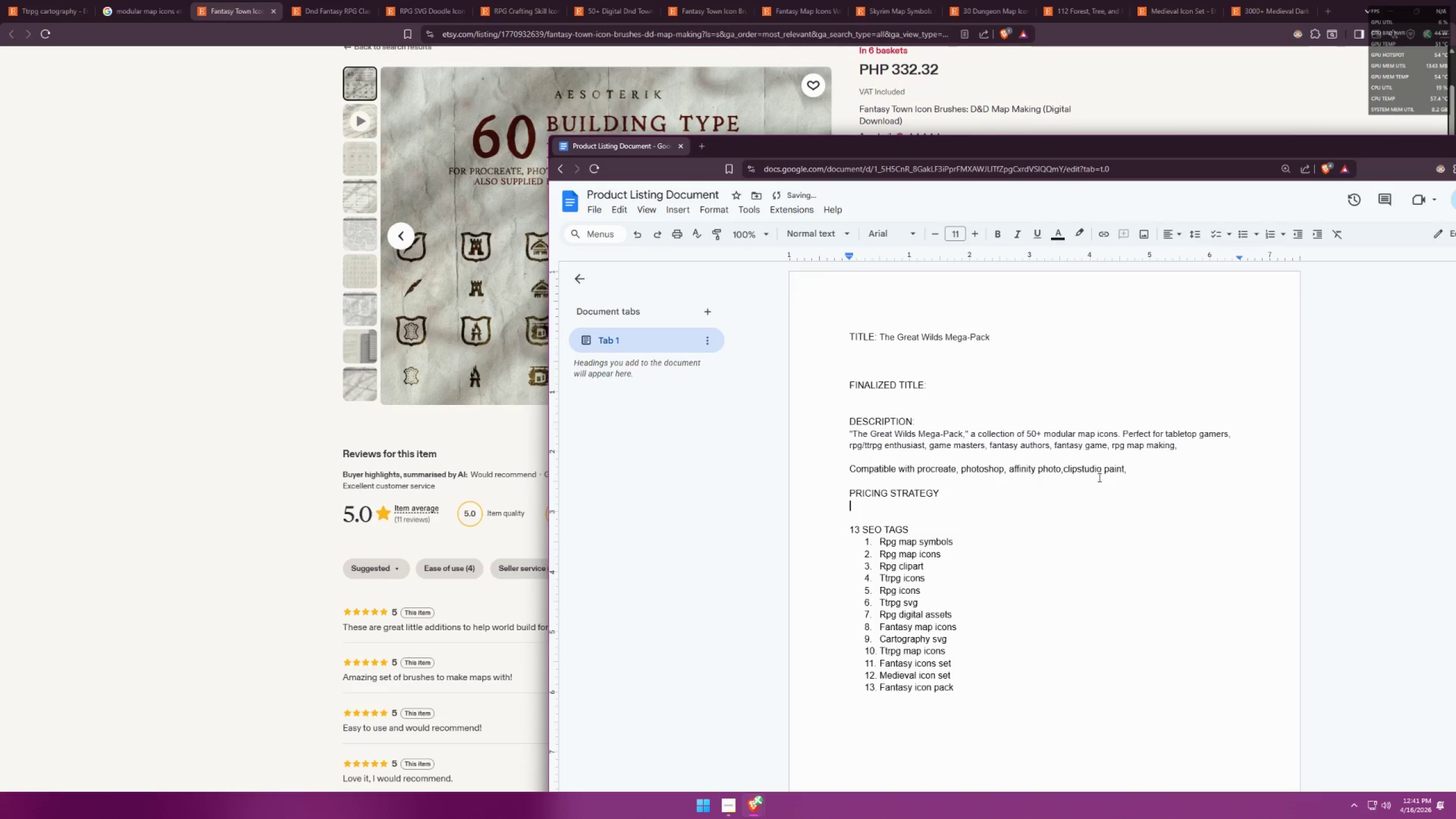 
left_click([1149, 465])
 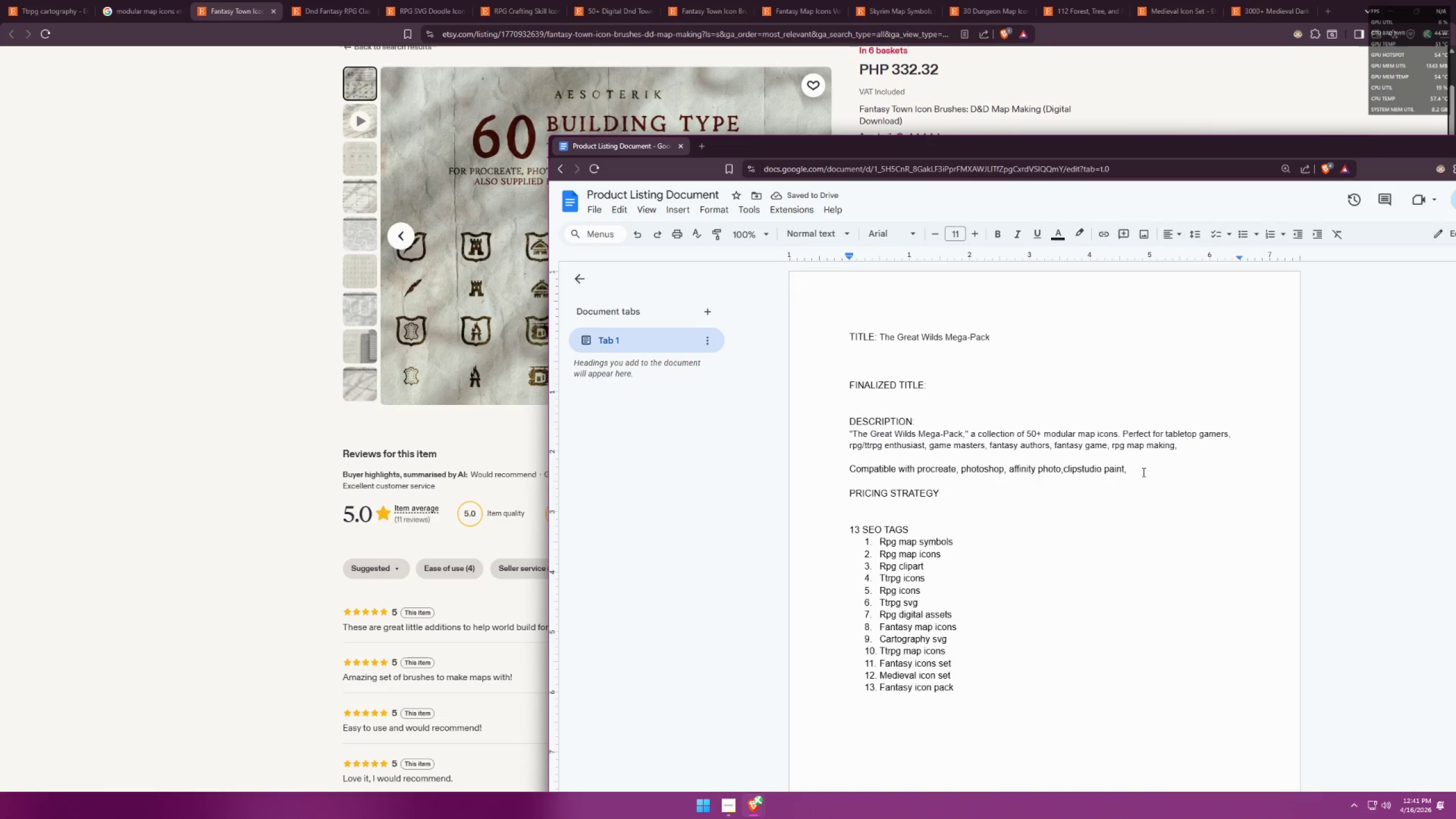 
key(Enter)
 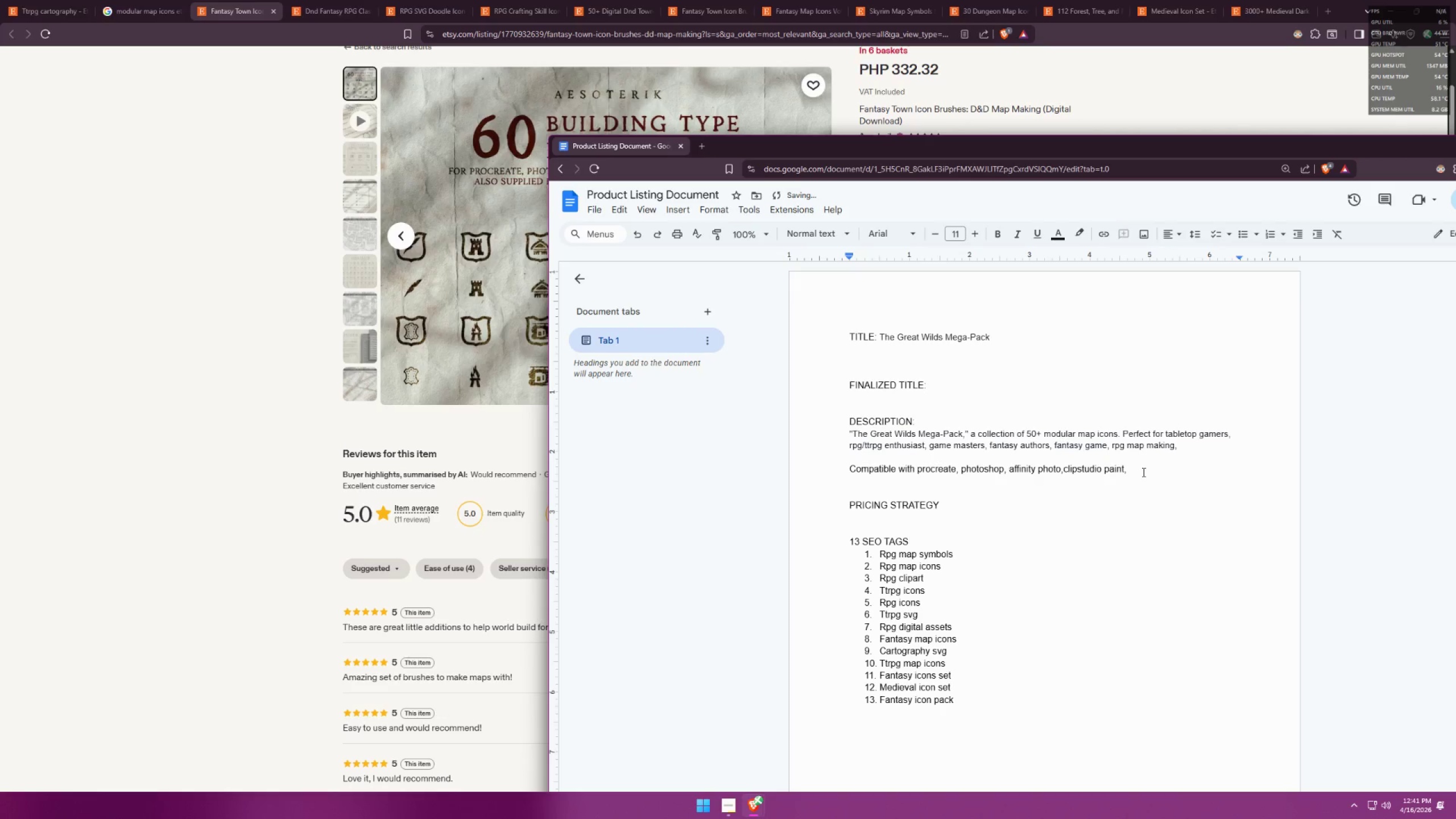 
type(Also re)
key(Backspace)
key(Backspace)
type(available to download as )
 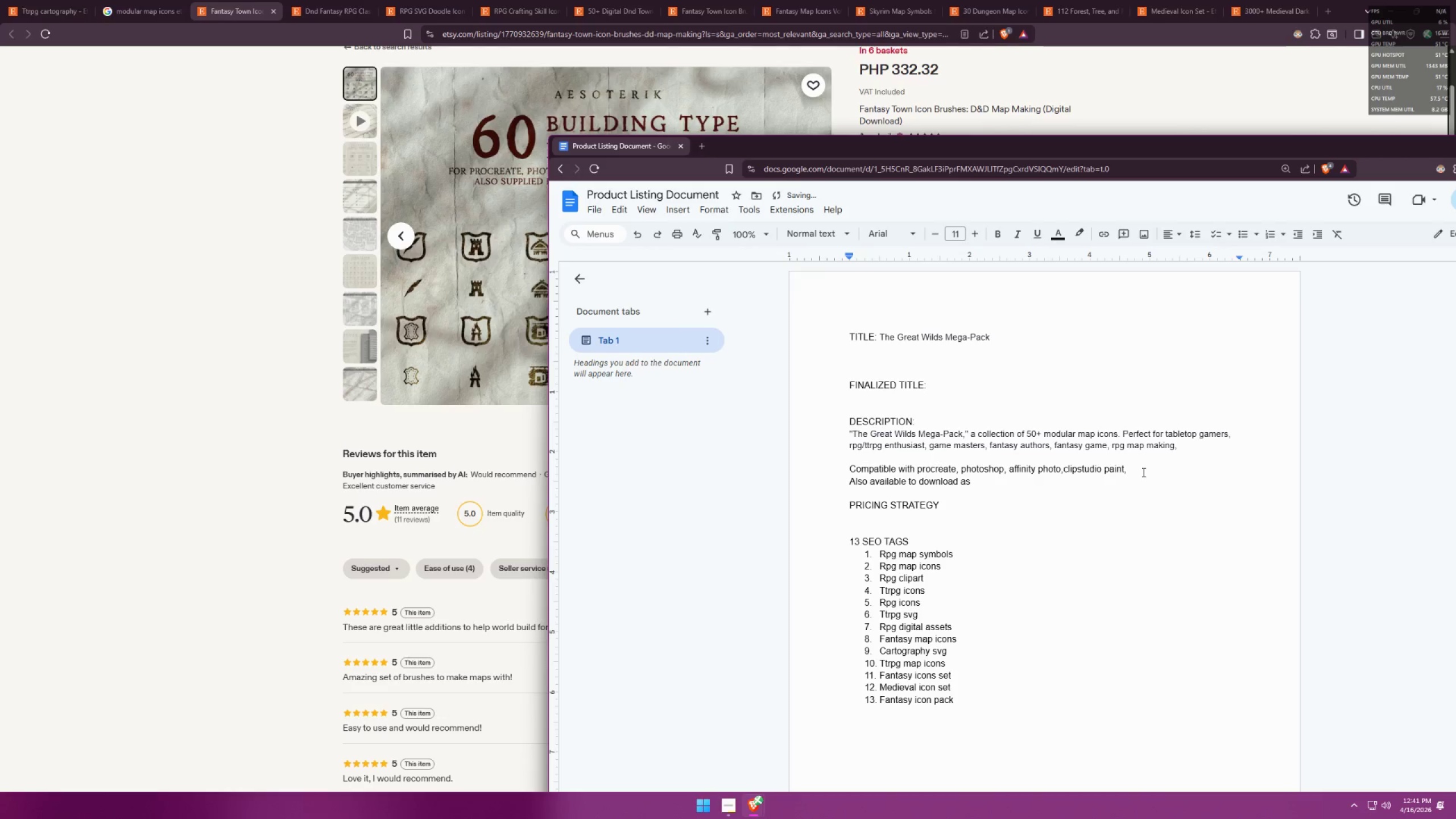 
key(Alt+AltLeft)
 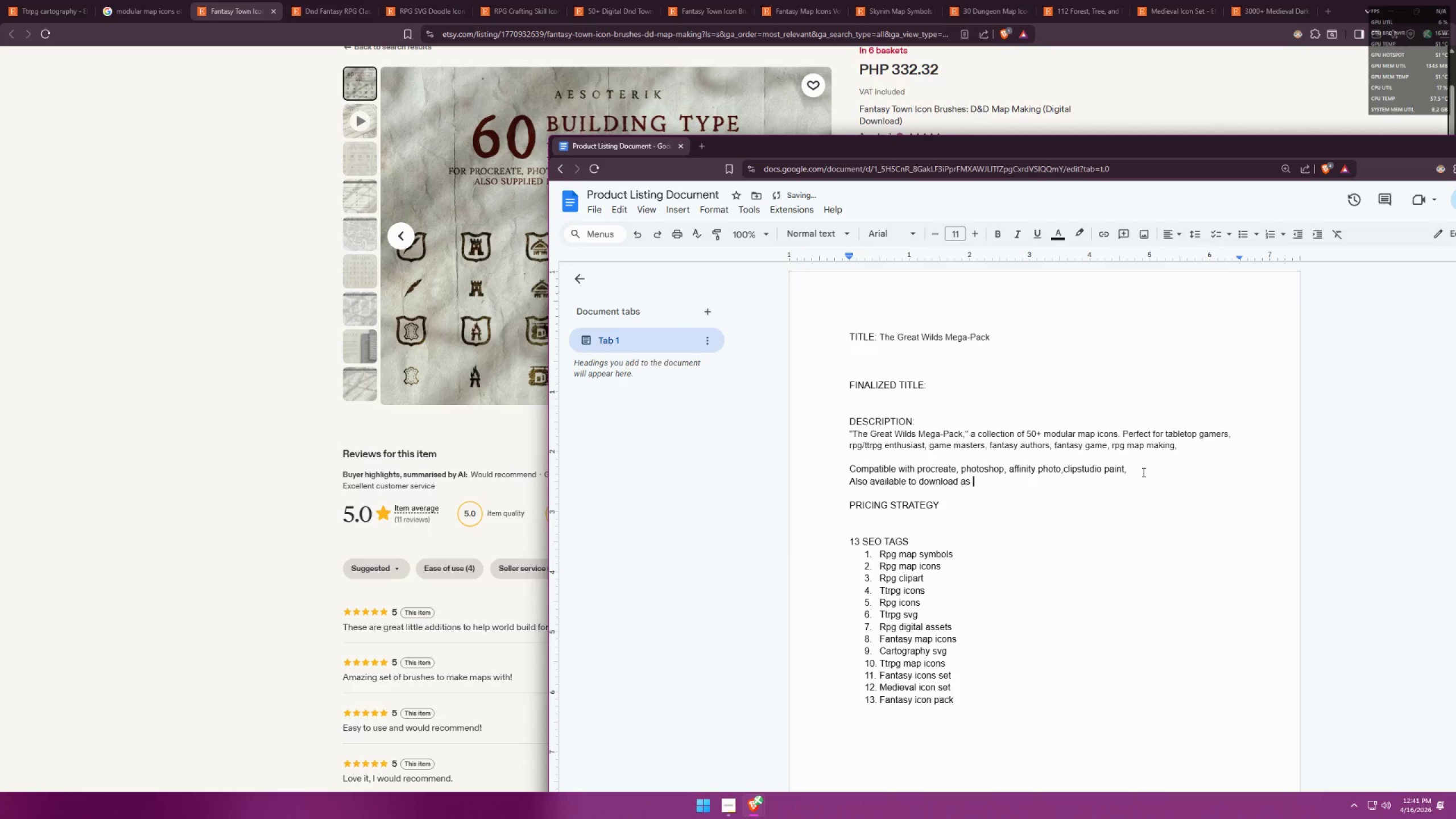 
key(Alt+Tab)
 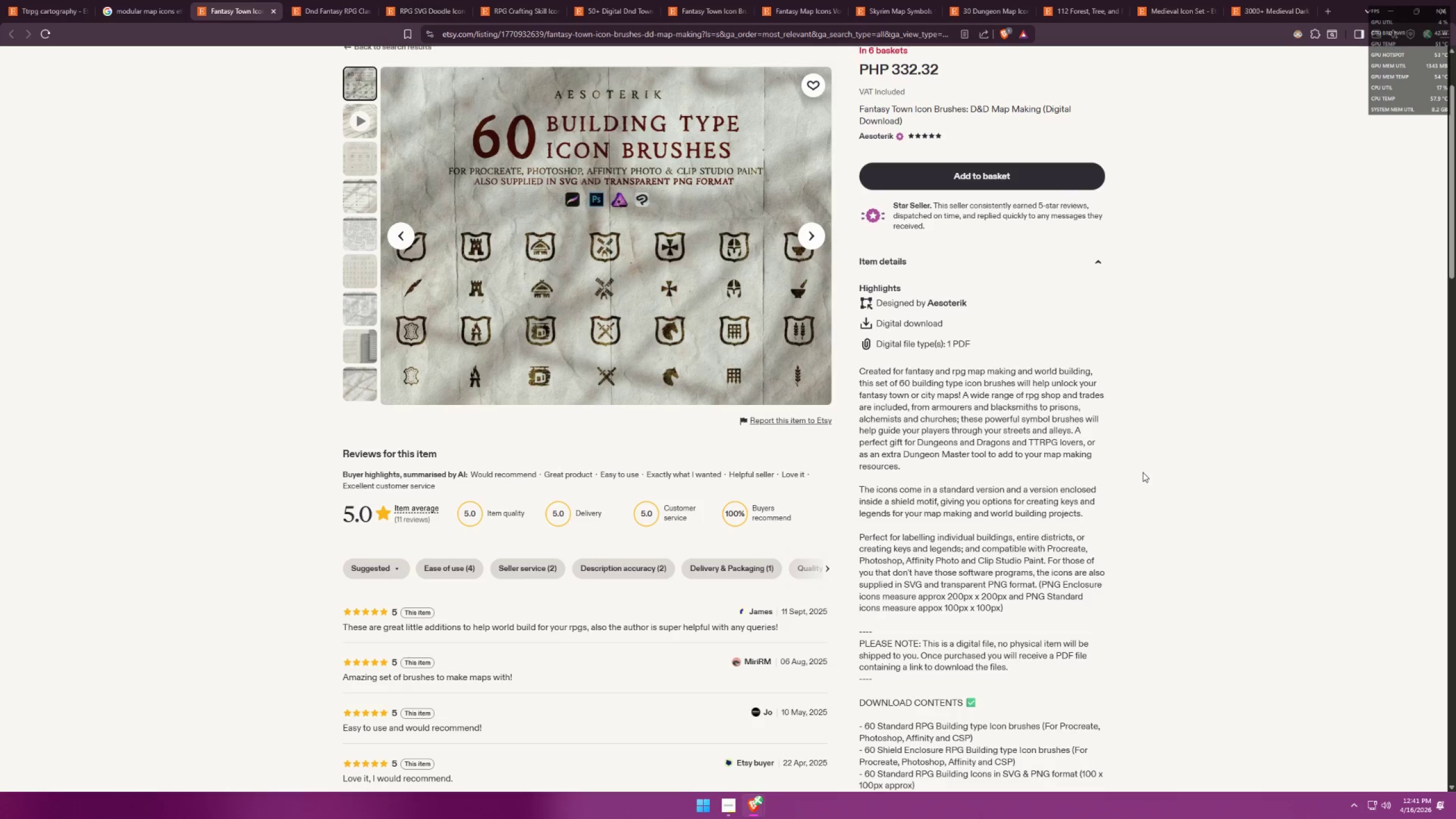 
key(Alt+AltLeft)
 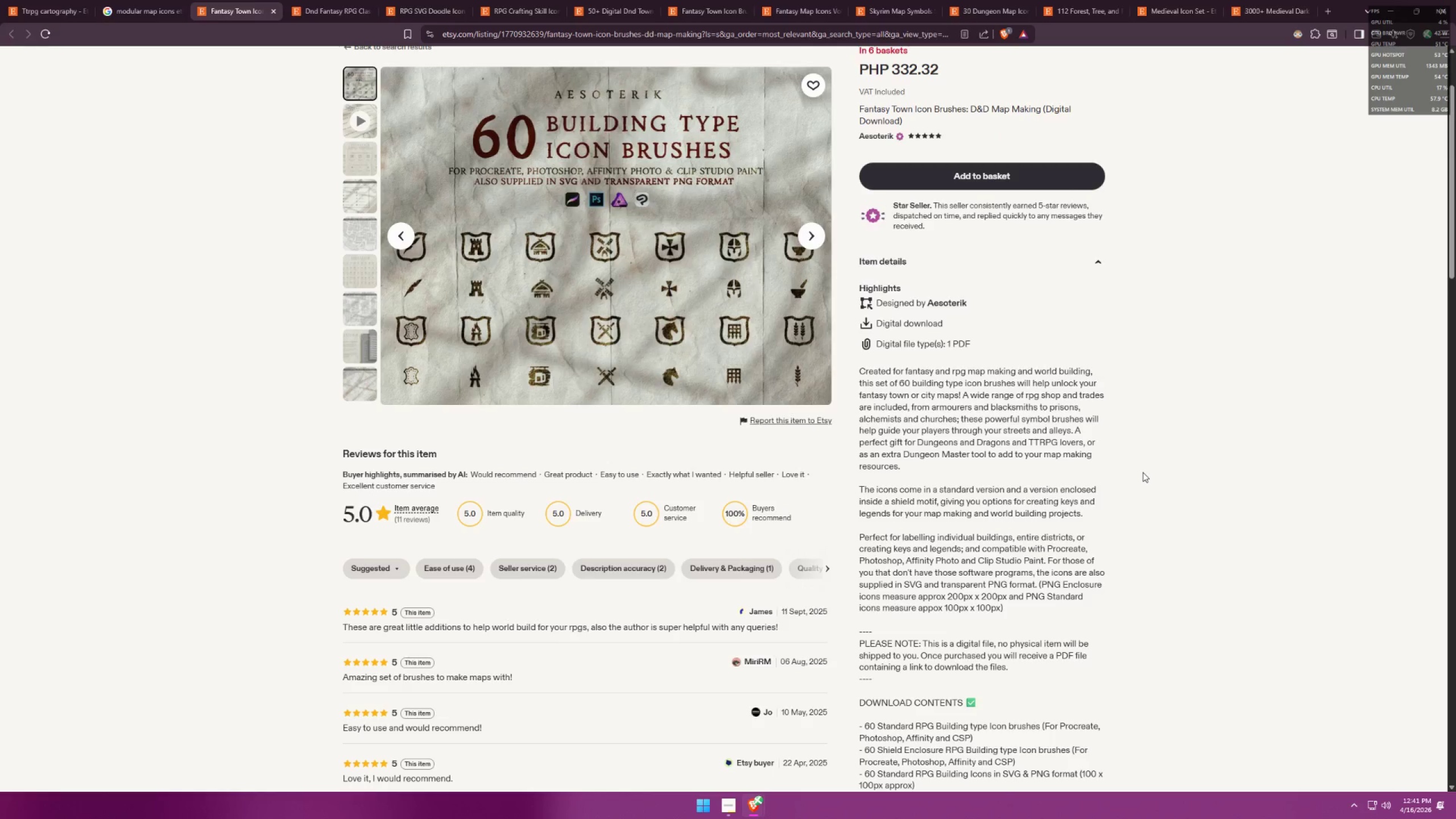 
key(Tab)
type(s)
key(Backspace)
key(Backspace)
key(Backspace)
key(Backspace)
type(in formats: sb)
key(Backspace)
key(Backspace)
type(.sg)
key(Backspace)
type(vg , )
 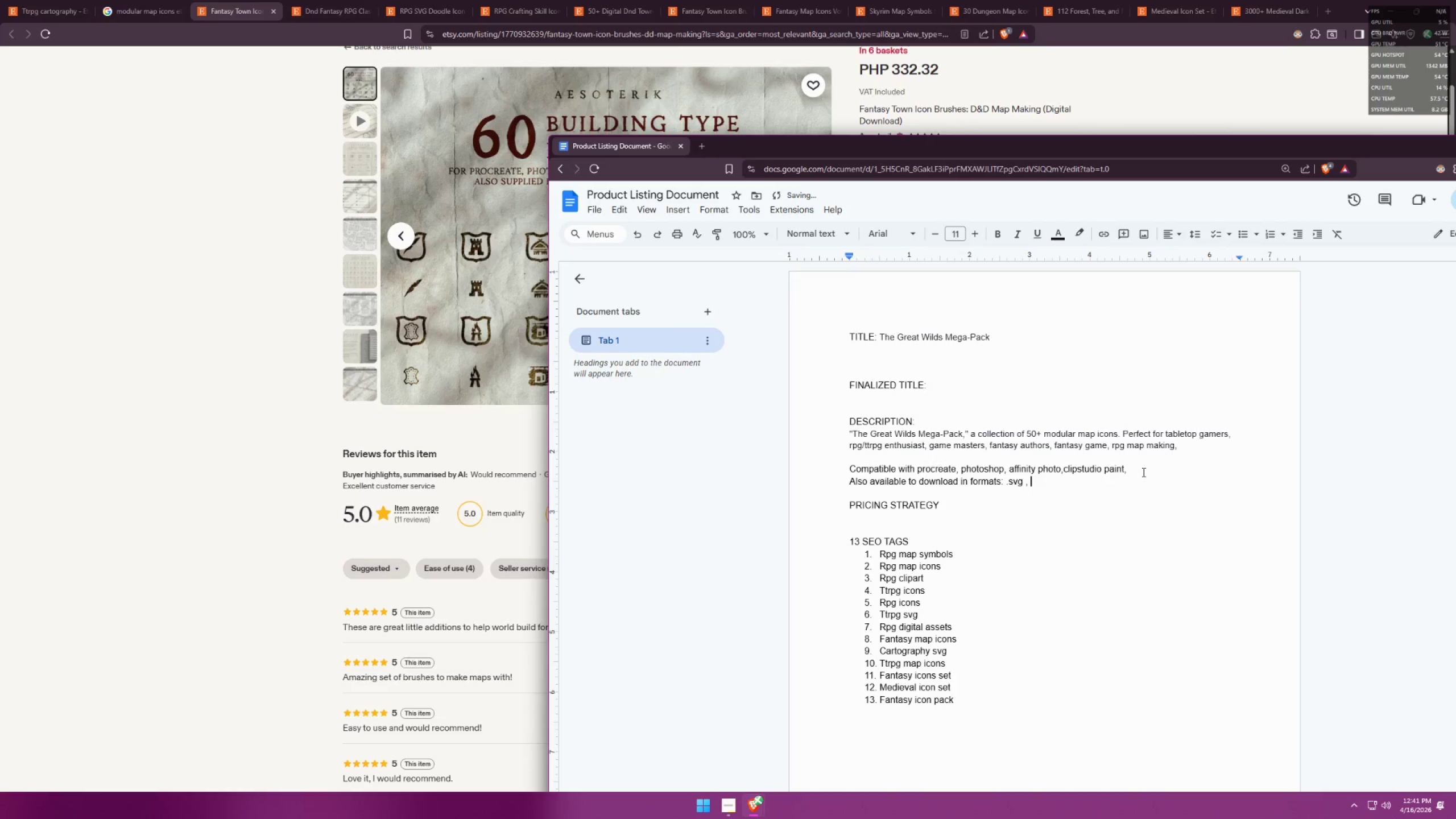 
key(Alt+AltLeft)
 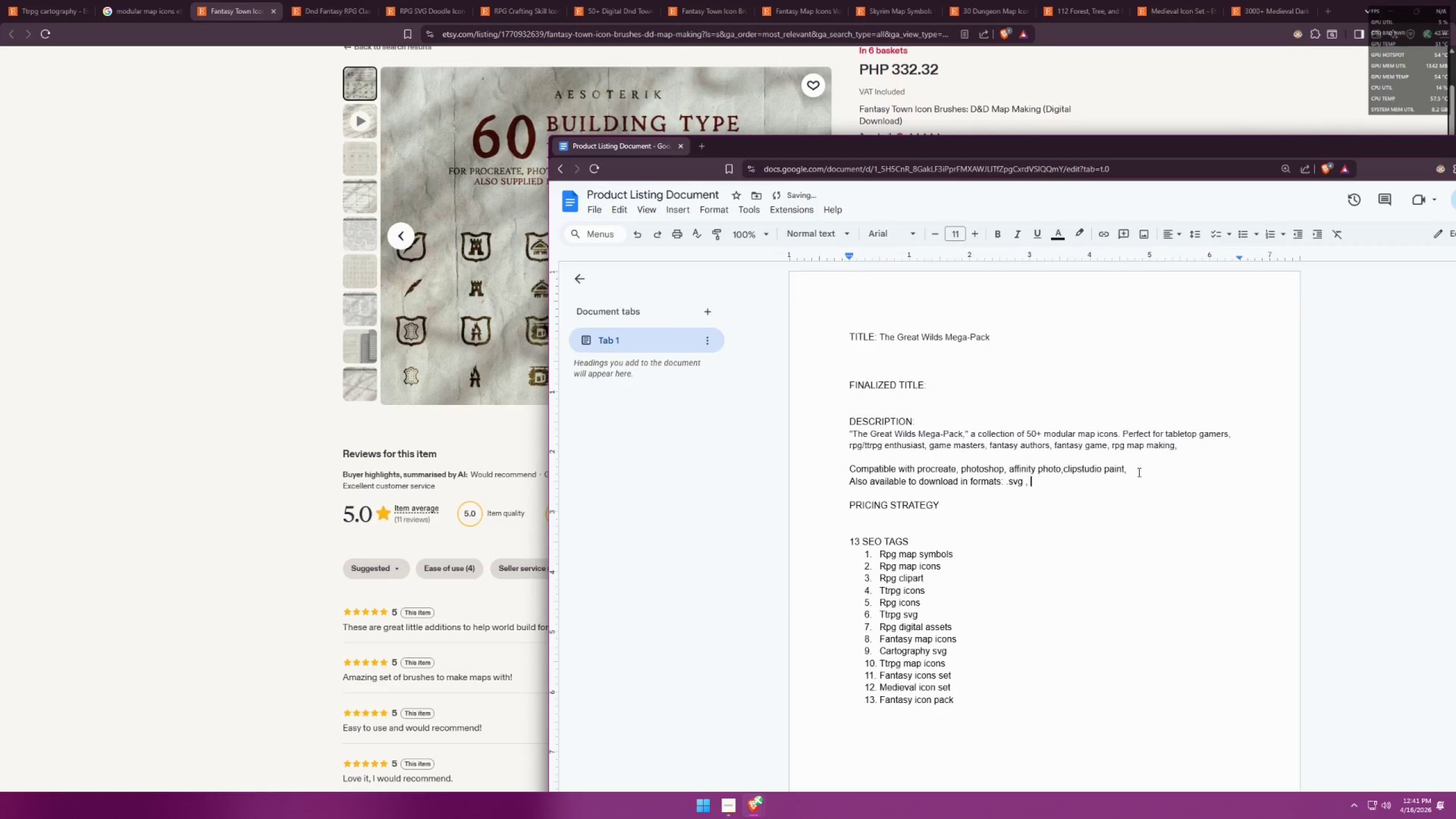 
key(Alt+Tab)